 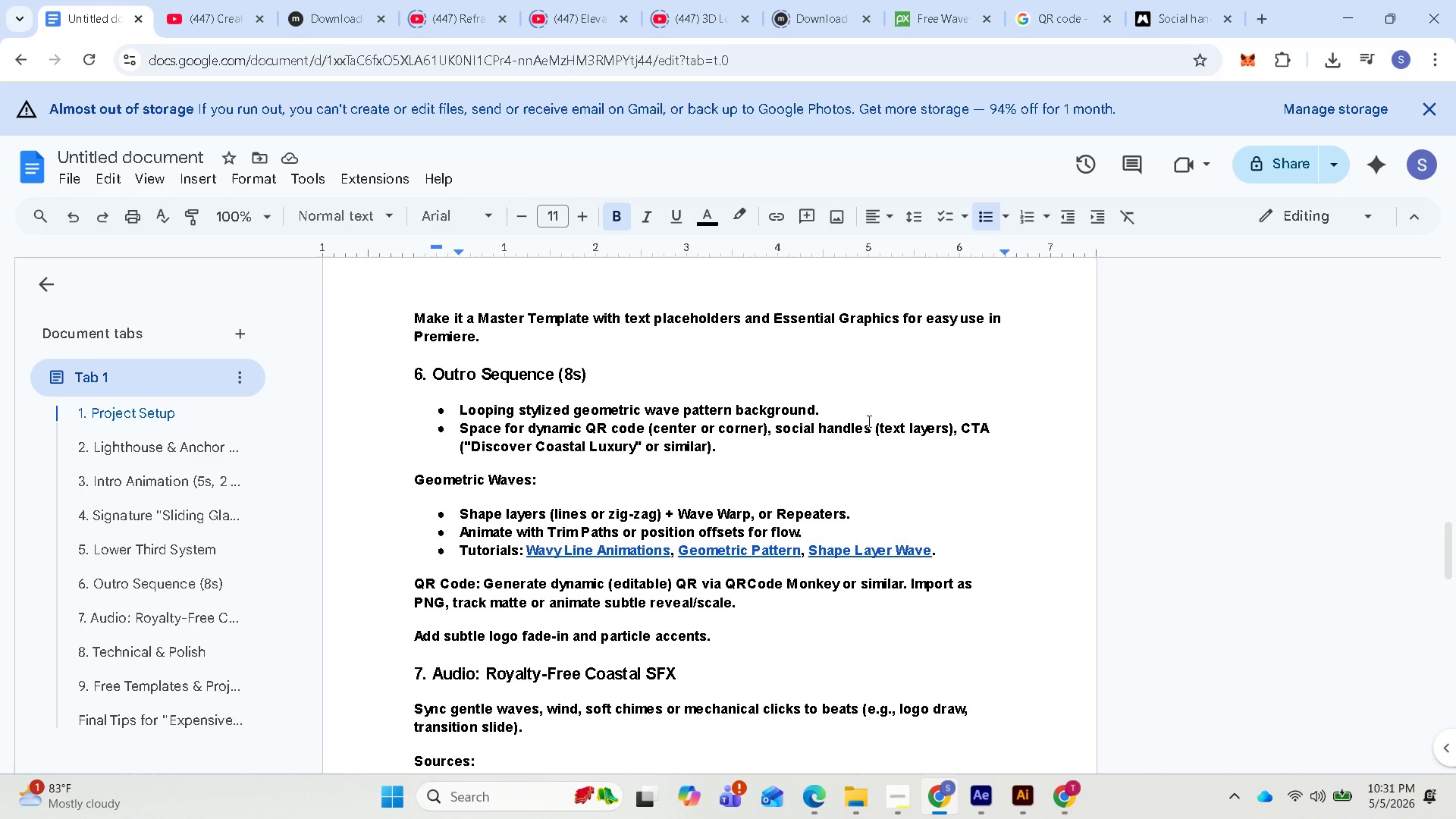 
left_click_drag(start_coordinate=[475, 447], to_coordinate=[638, 443])
 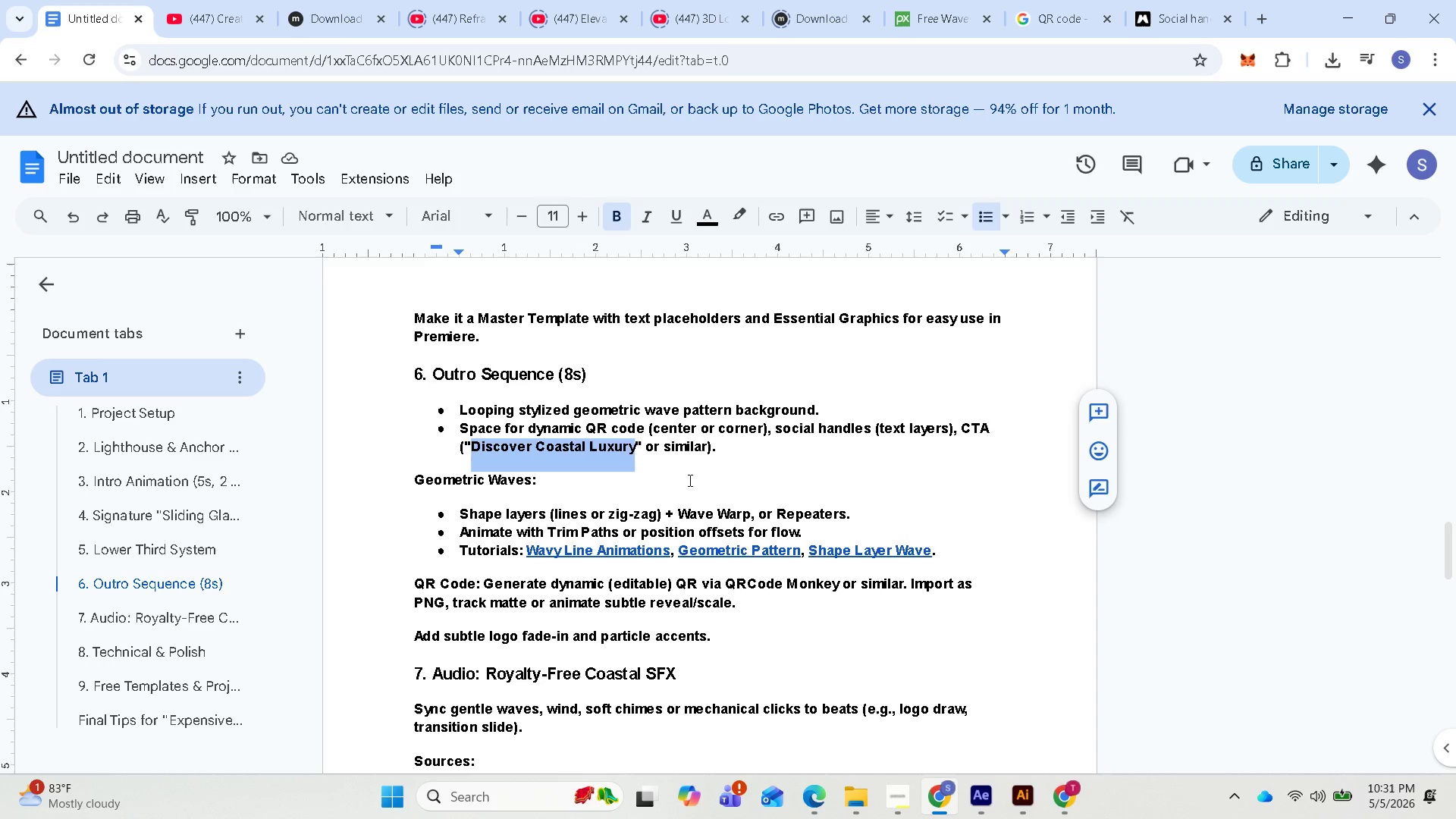 
key(Control+C)
 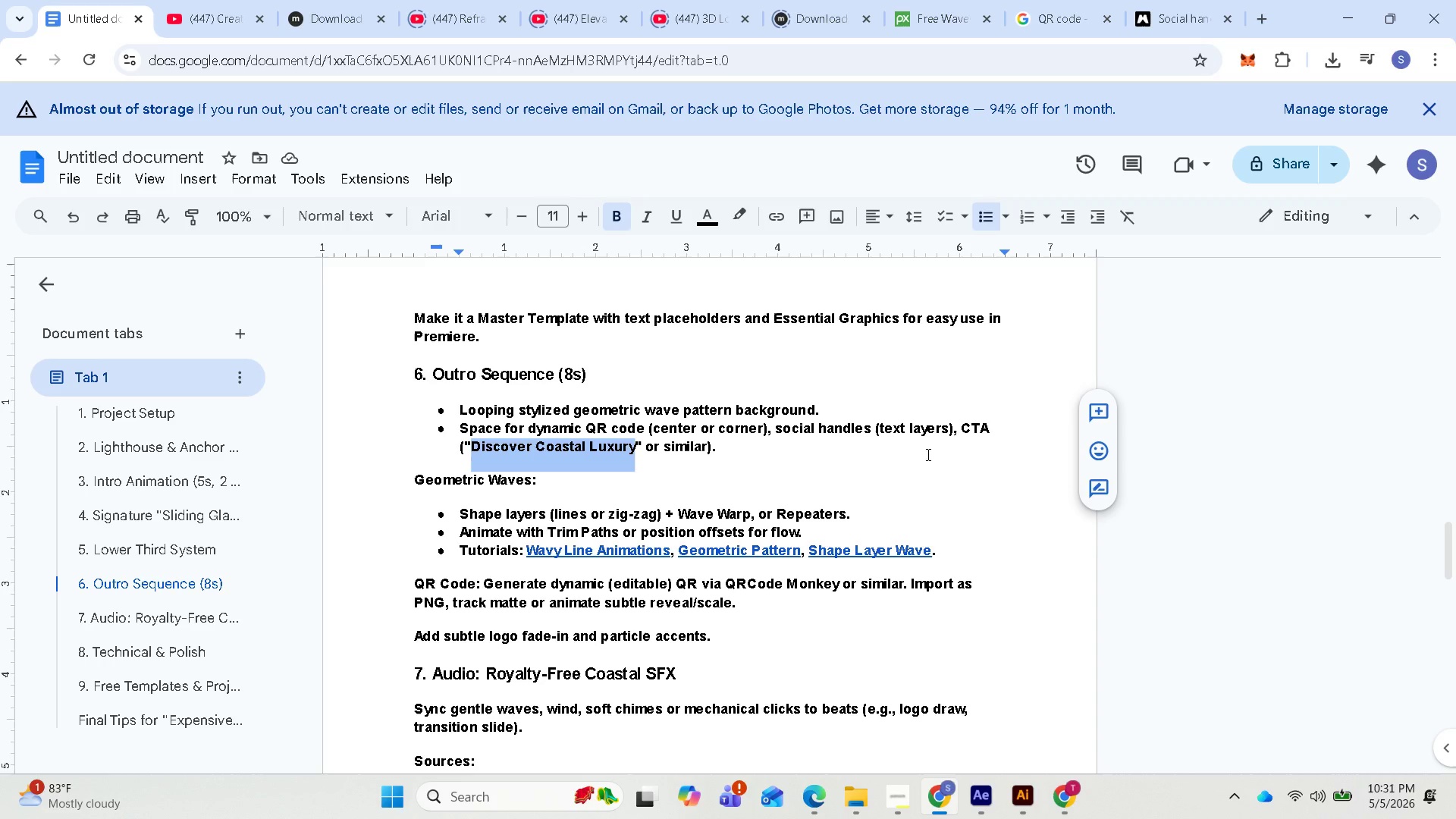 
wait(13.67)
 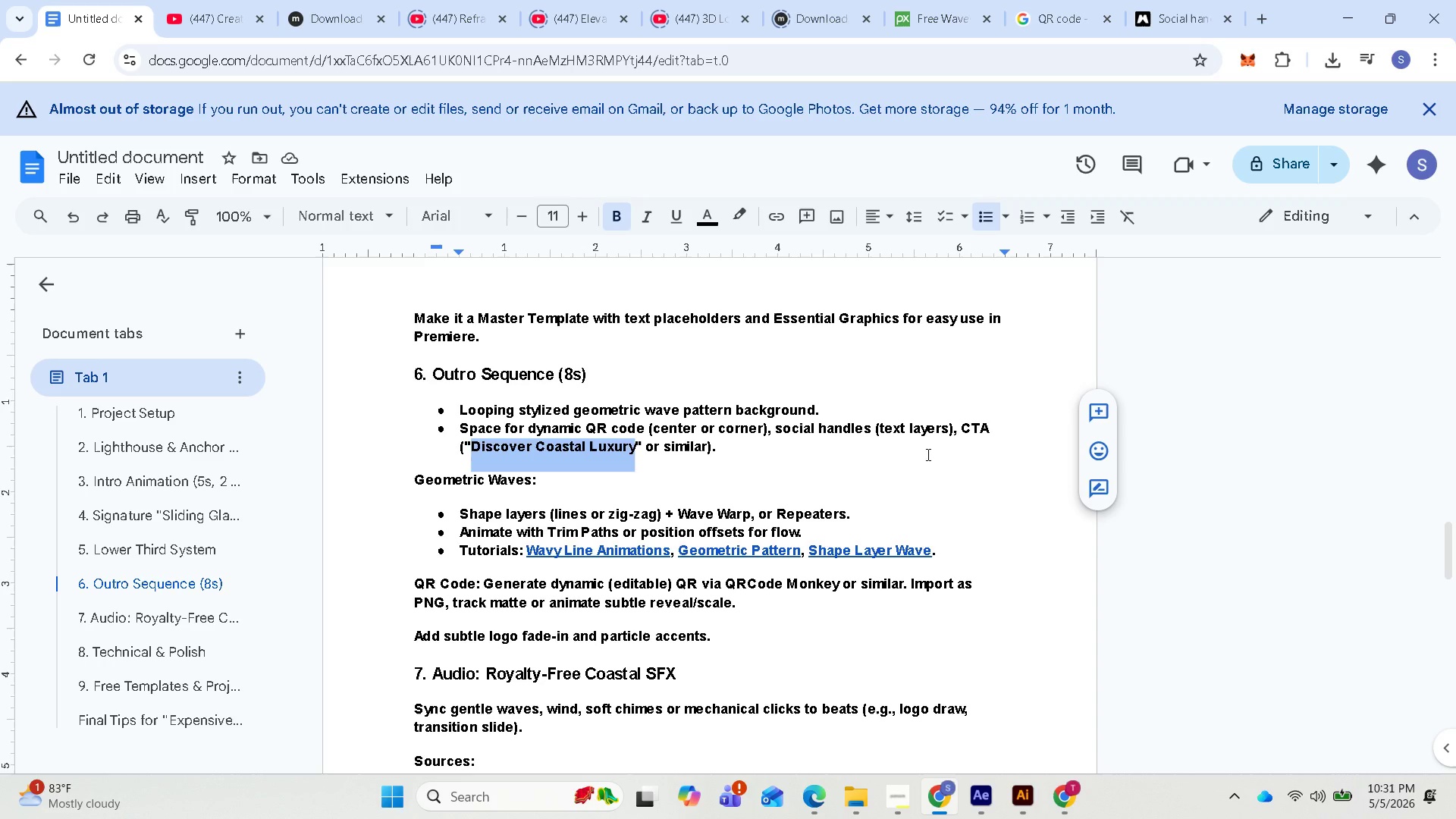 
left_click([985, 802])
 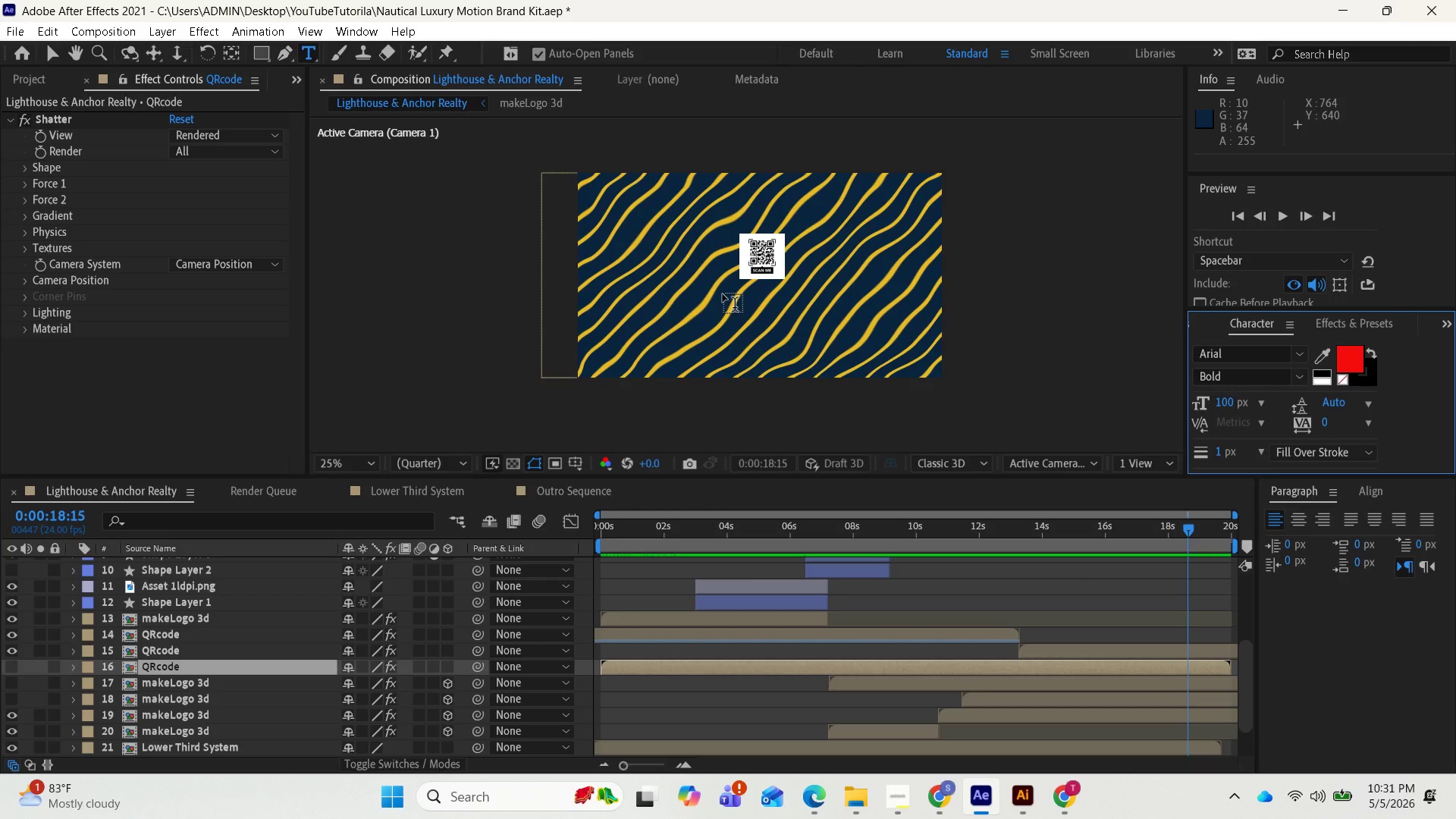 
wait(27.11)
 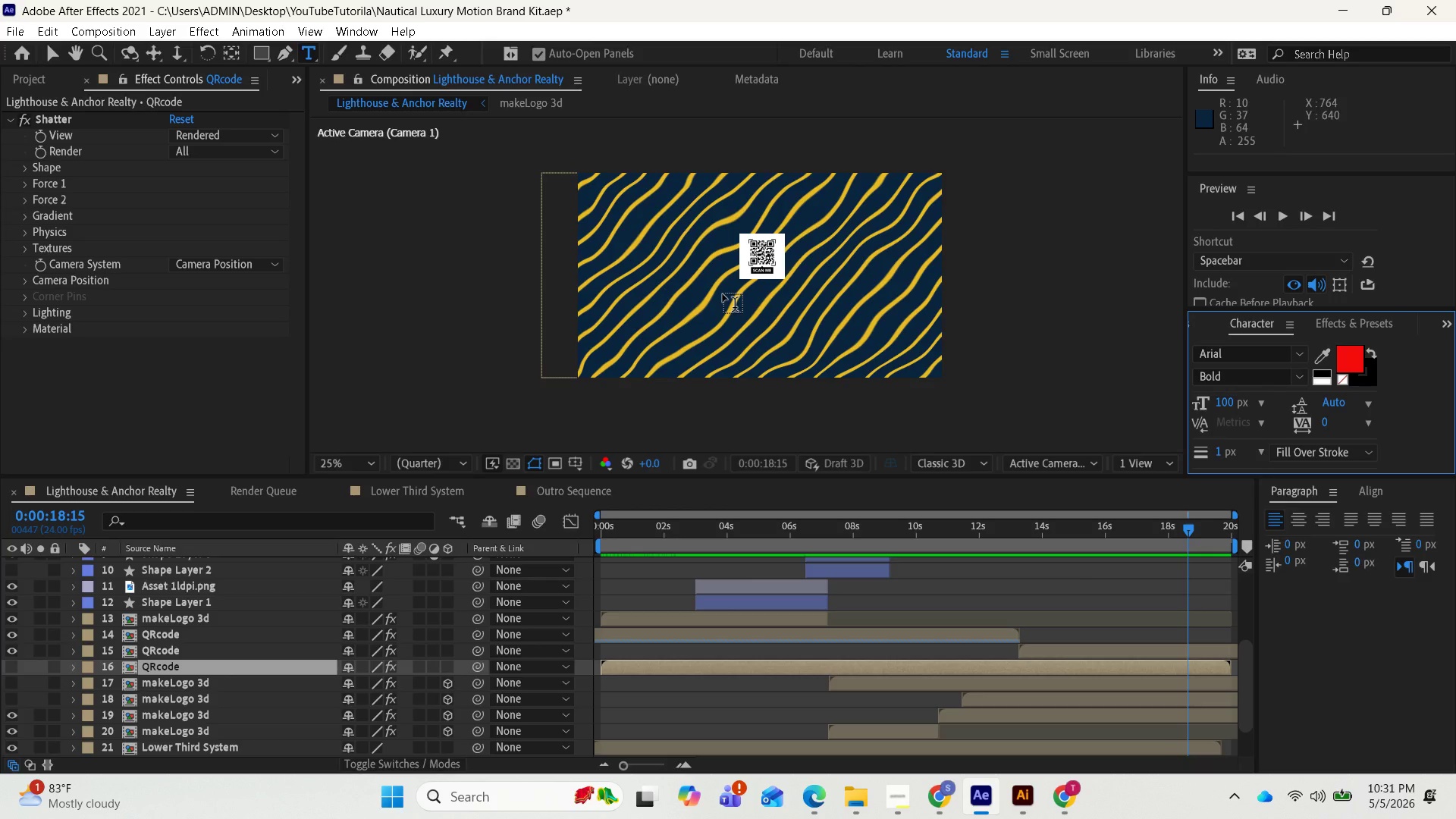 
left_click([716, 312])
 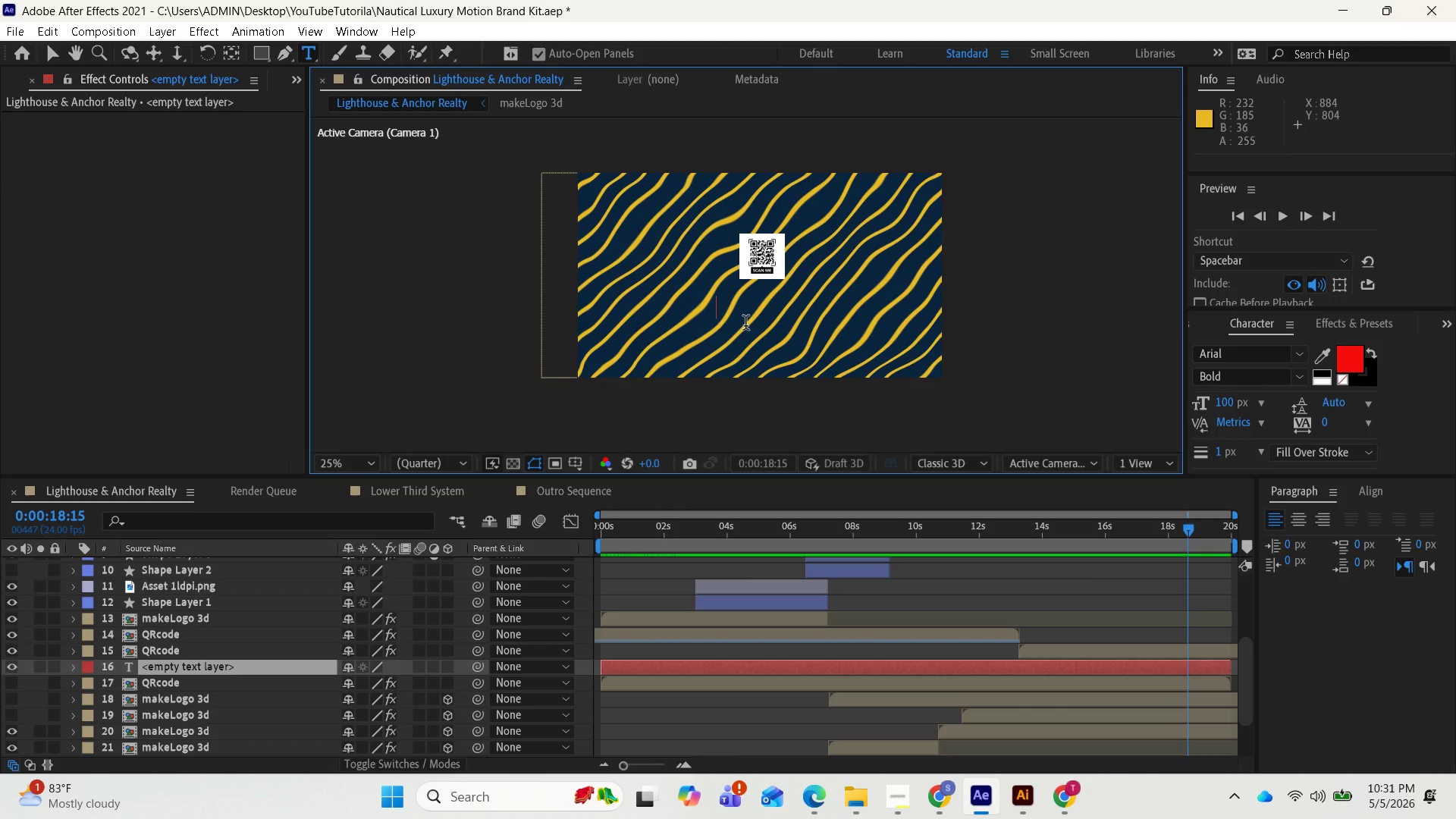 
key(Control+V)
 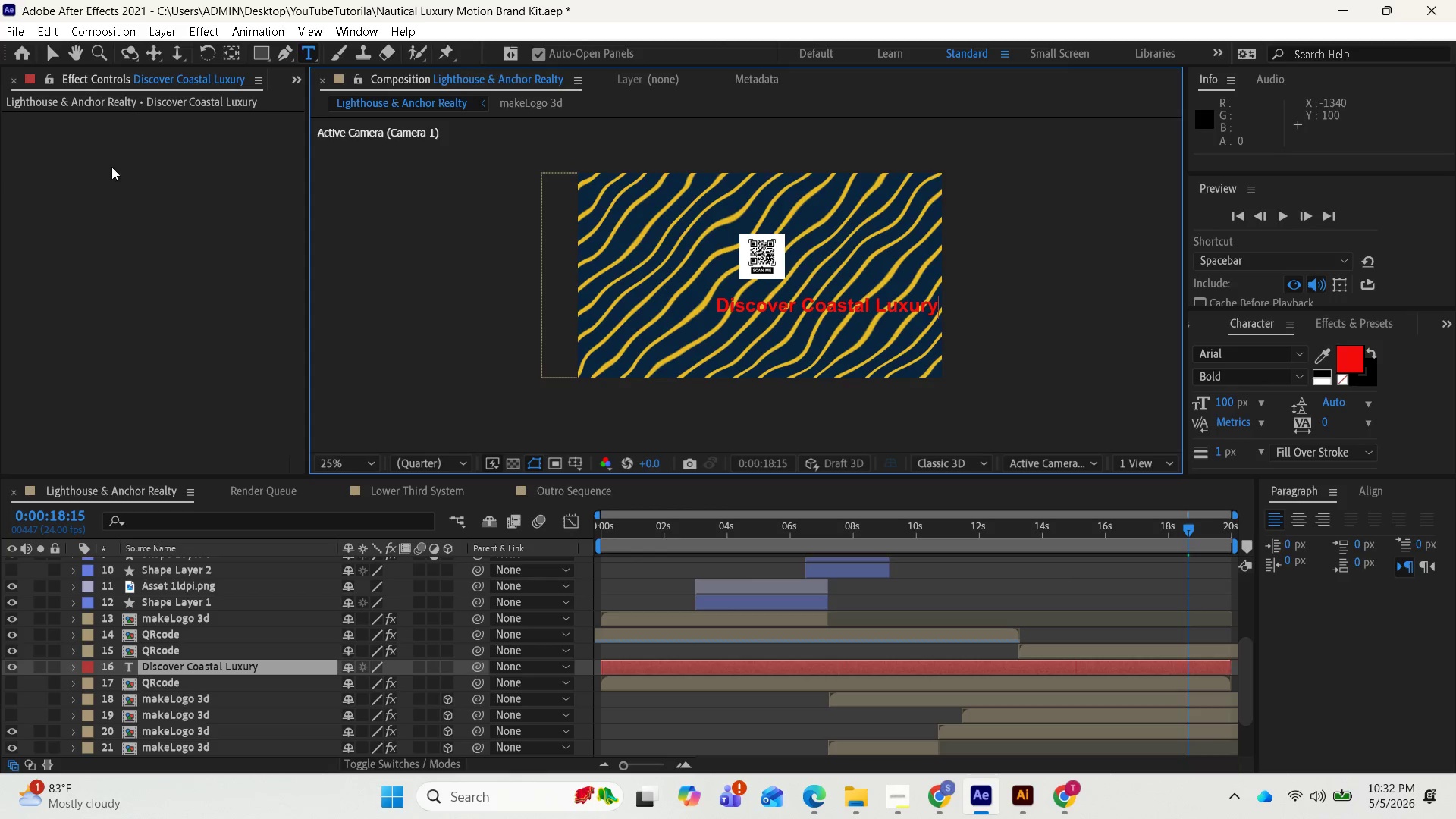 
wait(7.44)
 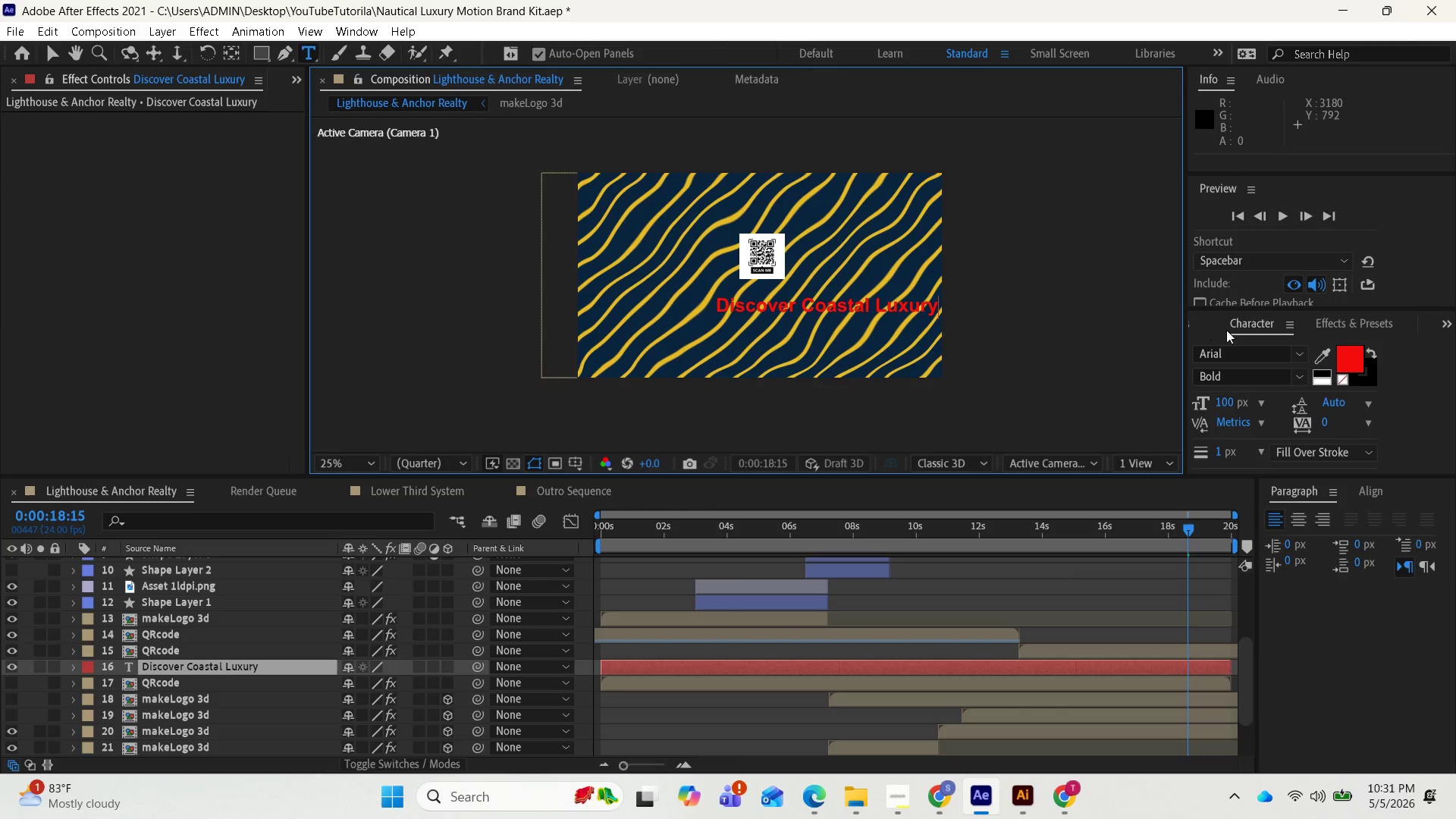 
left_click([58, 56])
 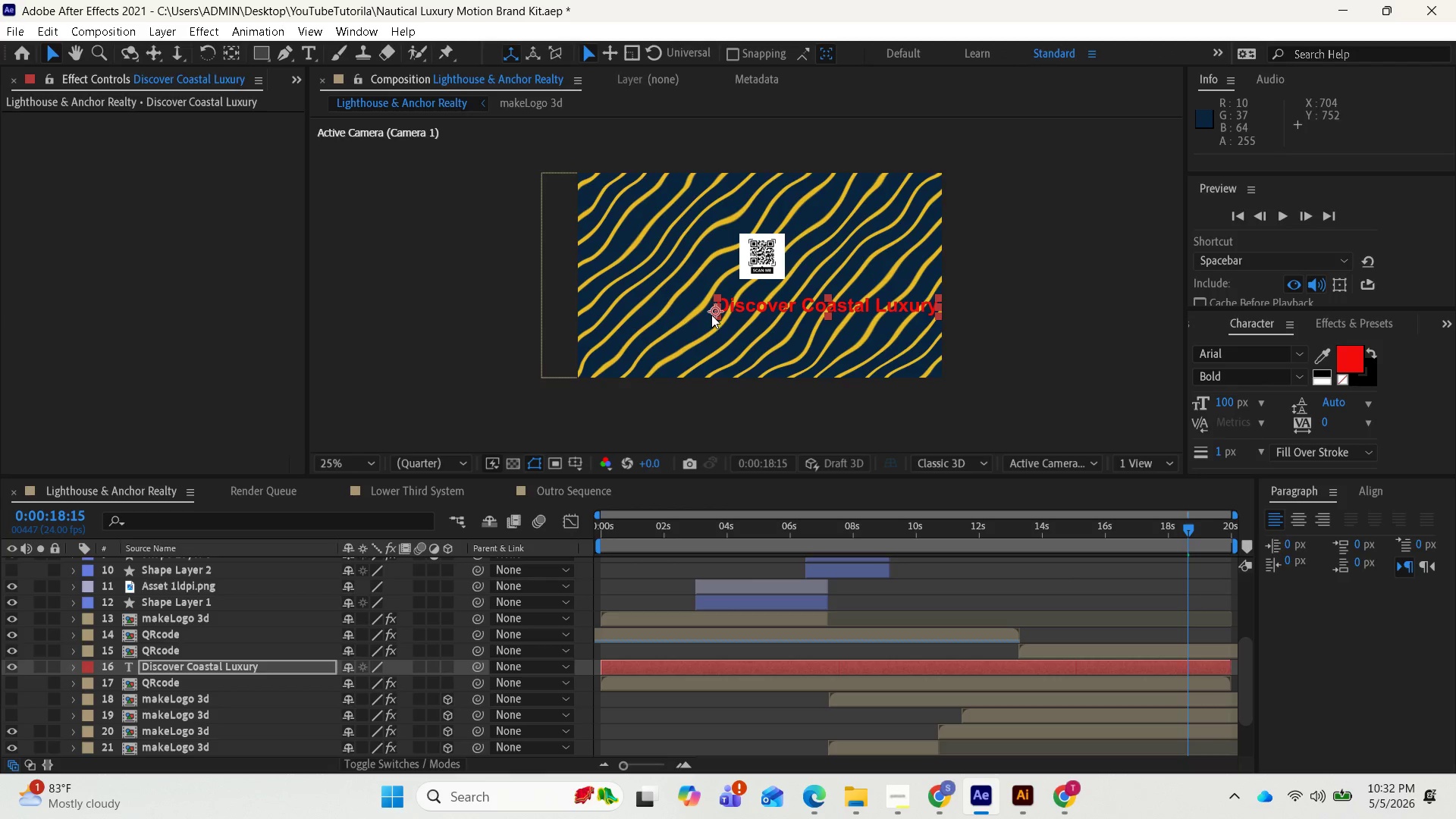 
left_click_drag(start_coordinate=[714, 312], to_coordinate=[646, 312])
 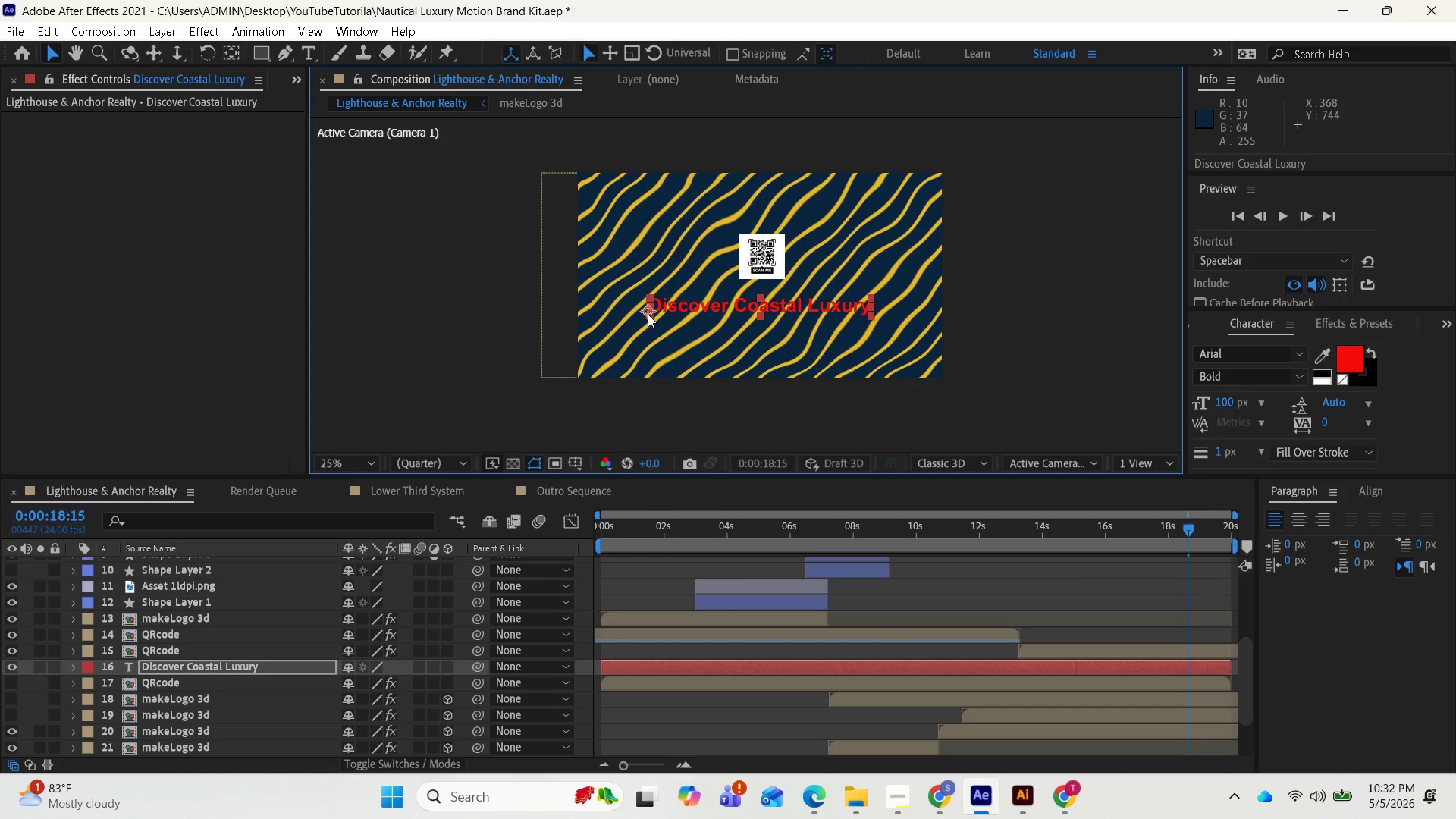 
left_click_drag(start_coordinate=[646, 313], to_coordinate=[653, 312])
 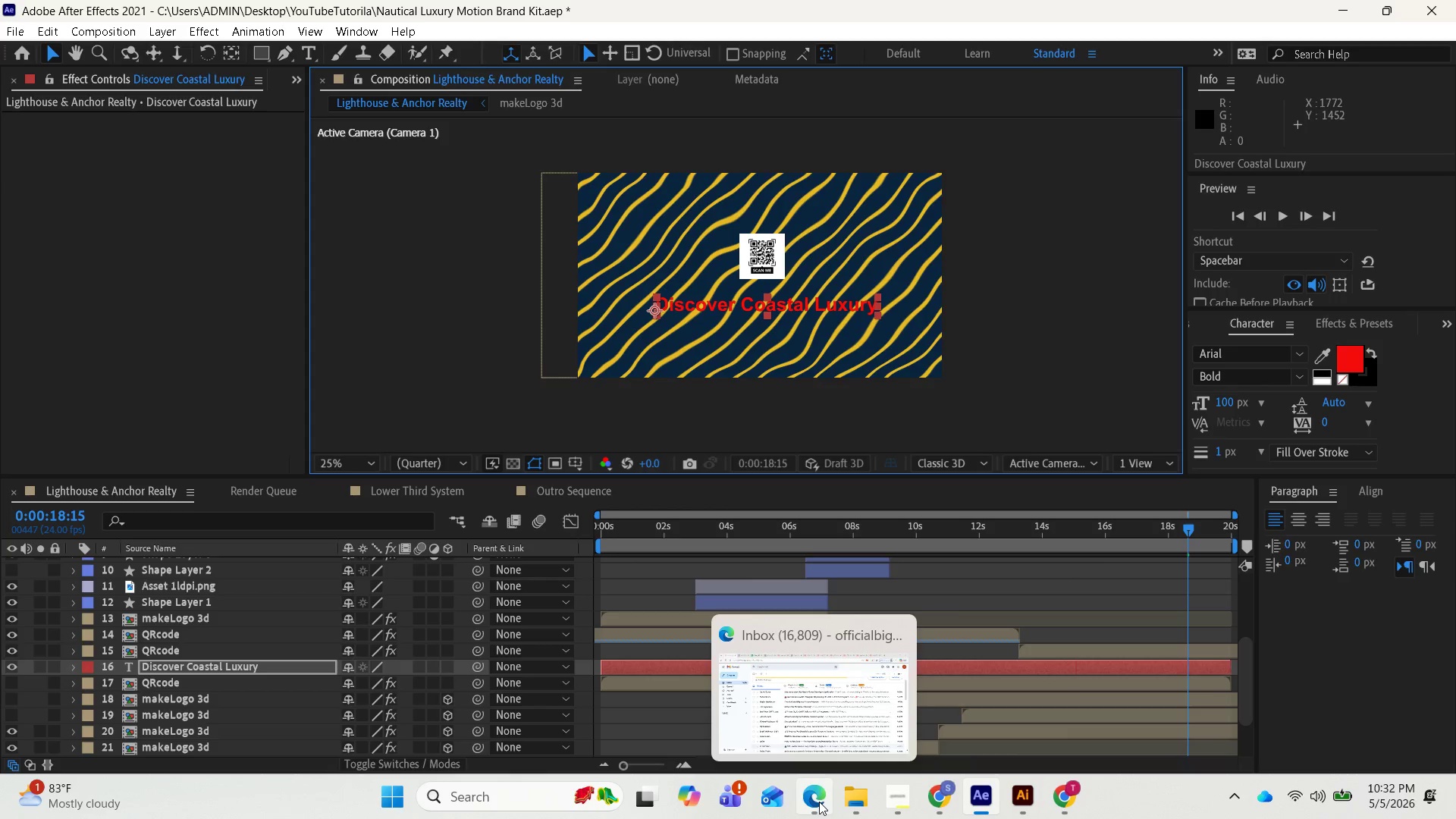 
wait(5.12)
 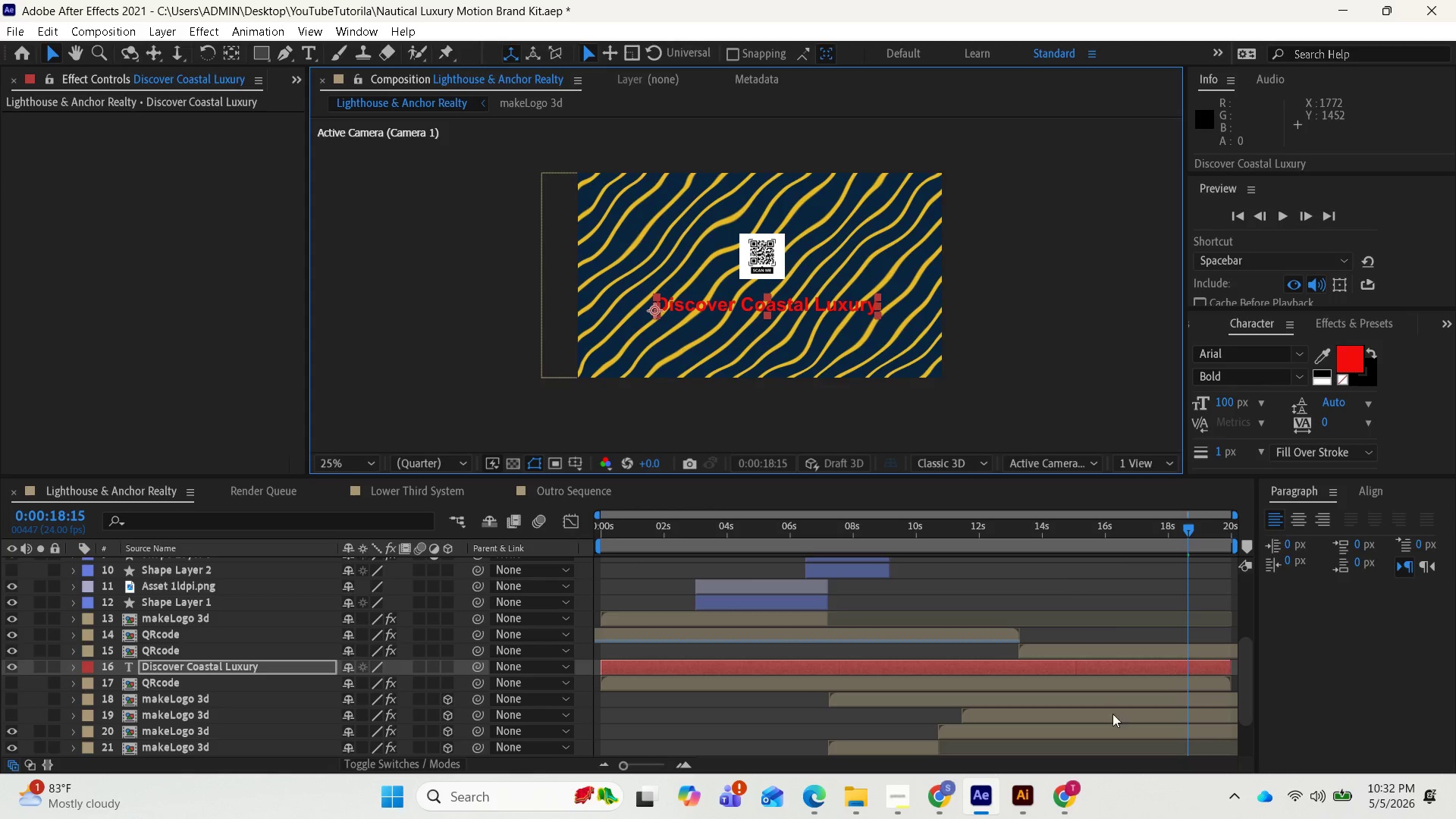 
left_click([943, 800])
 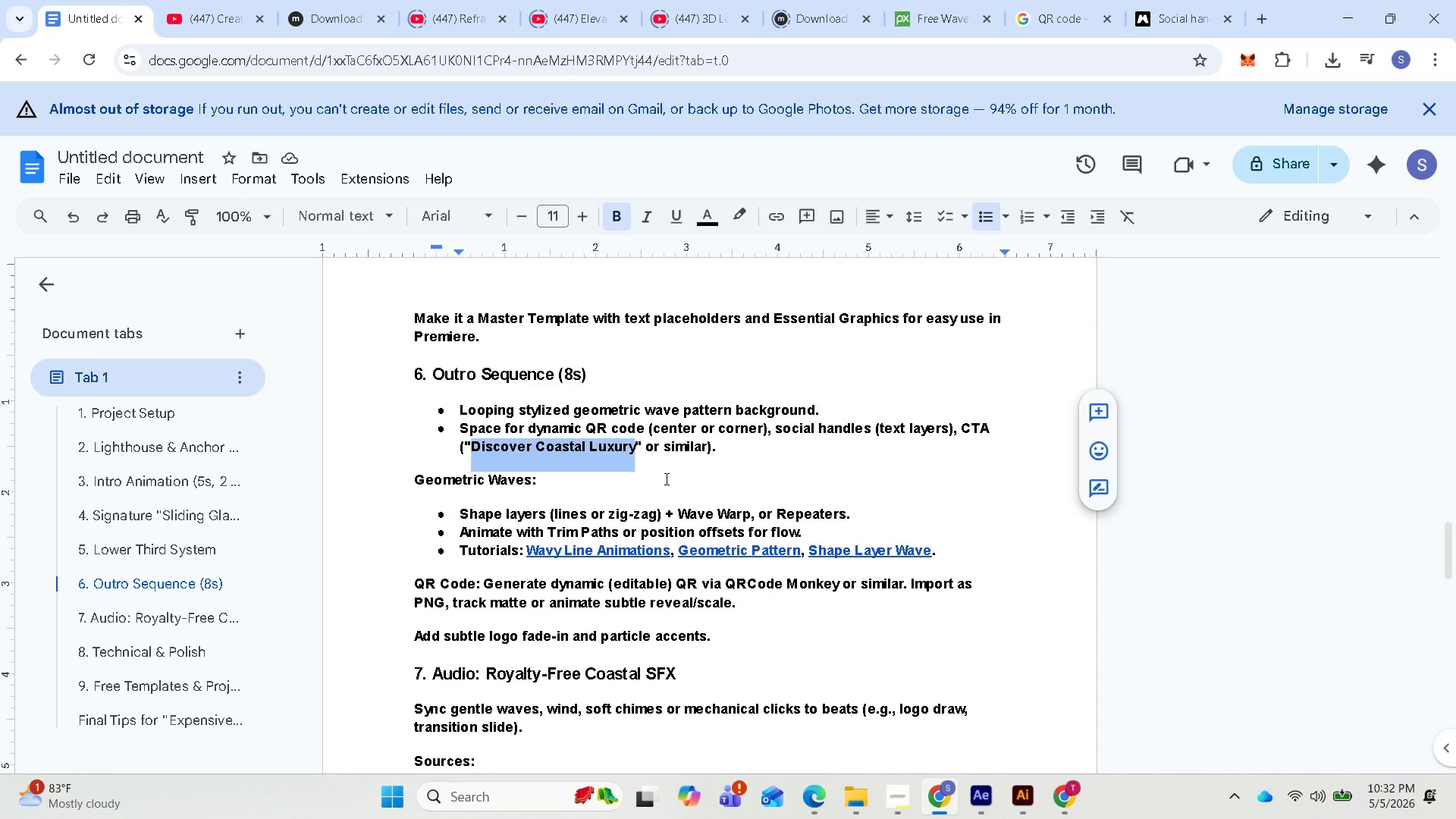 
scroll: coordinate [822, 571], scroll_direction: up, amount: 26.0
 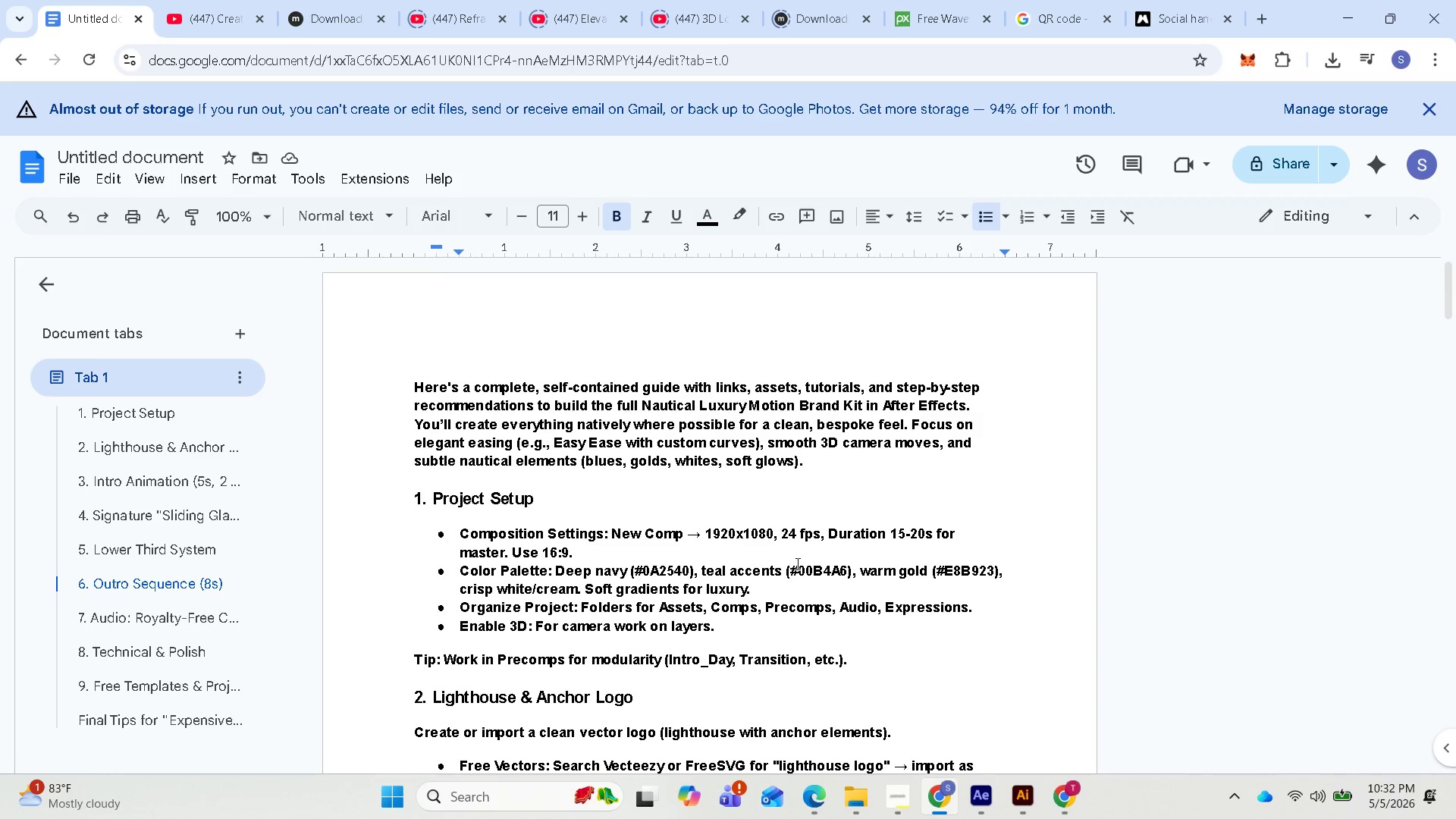 
left_click_drag(start_coordinate=[791, 572], to_coordinate=[849, 564])
 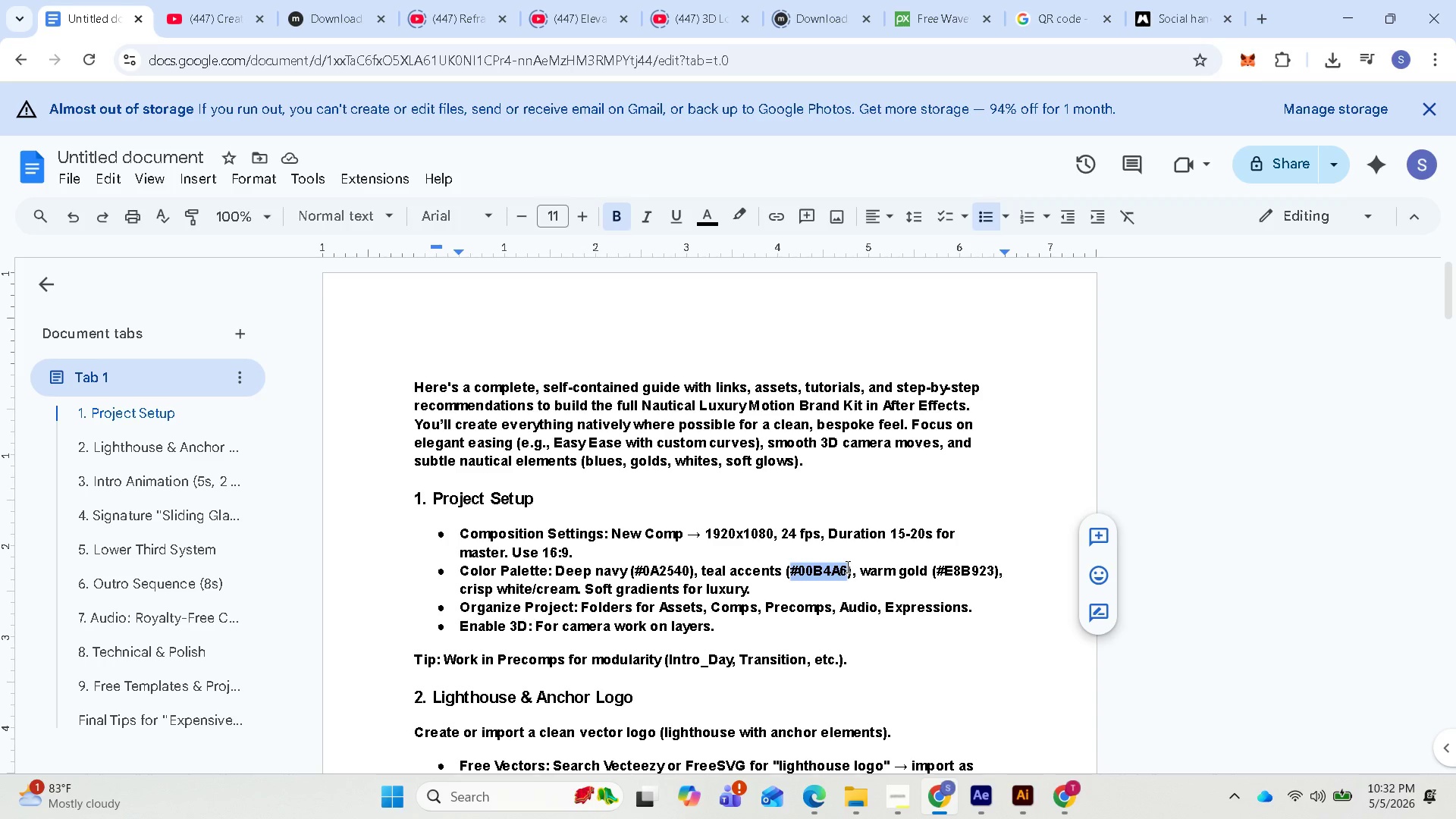 
key(Control+C)
 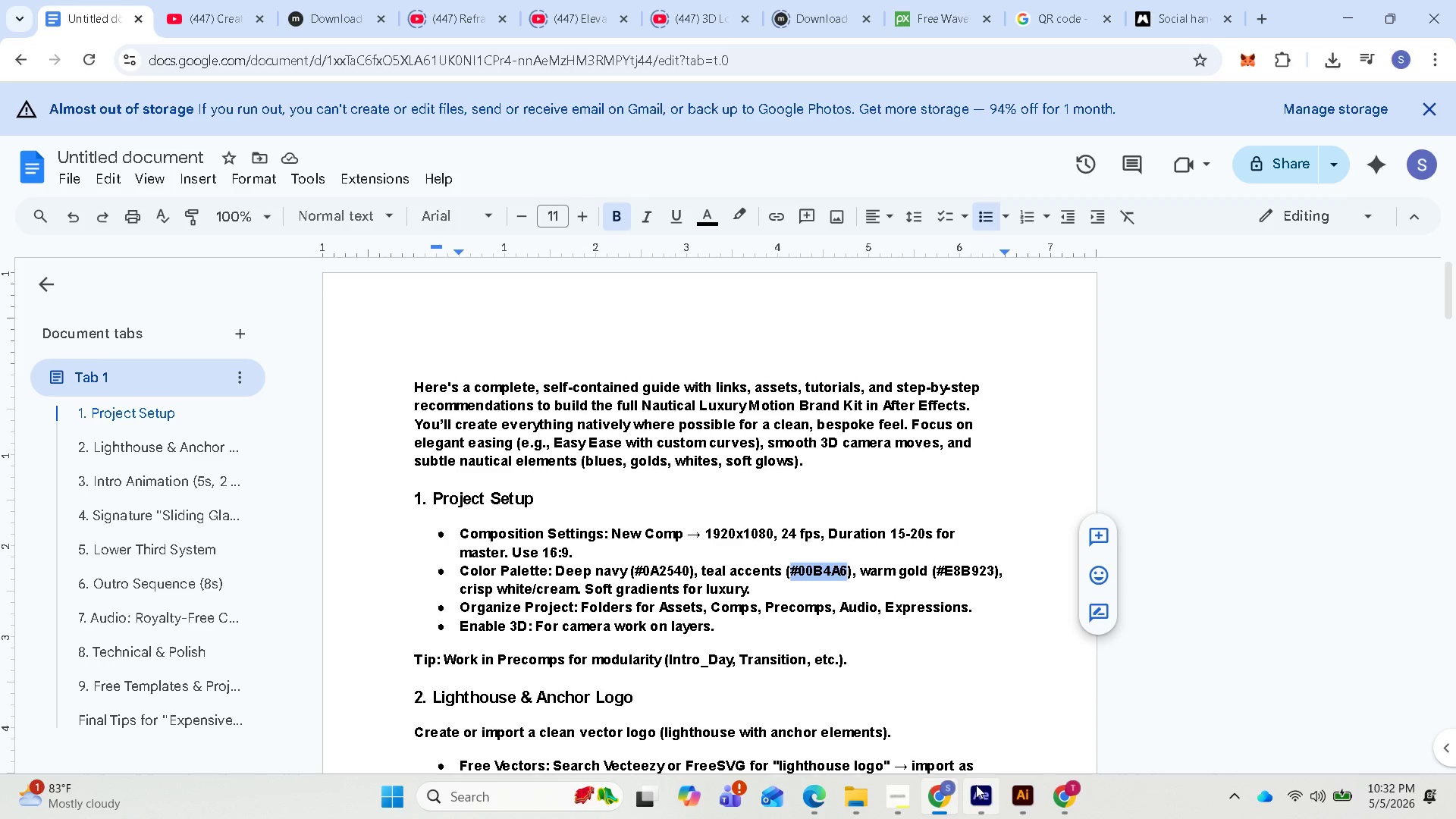 
left_click([977, 784])
 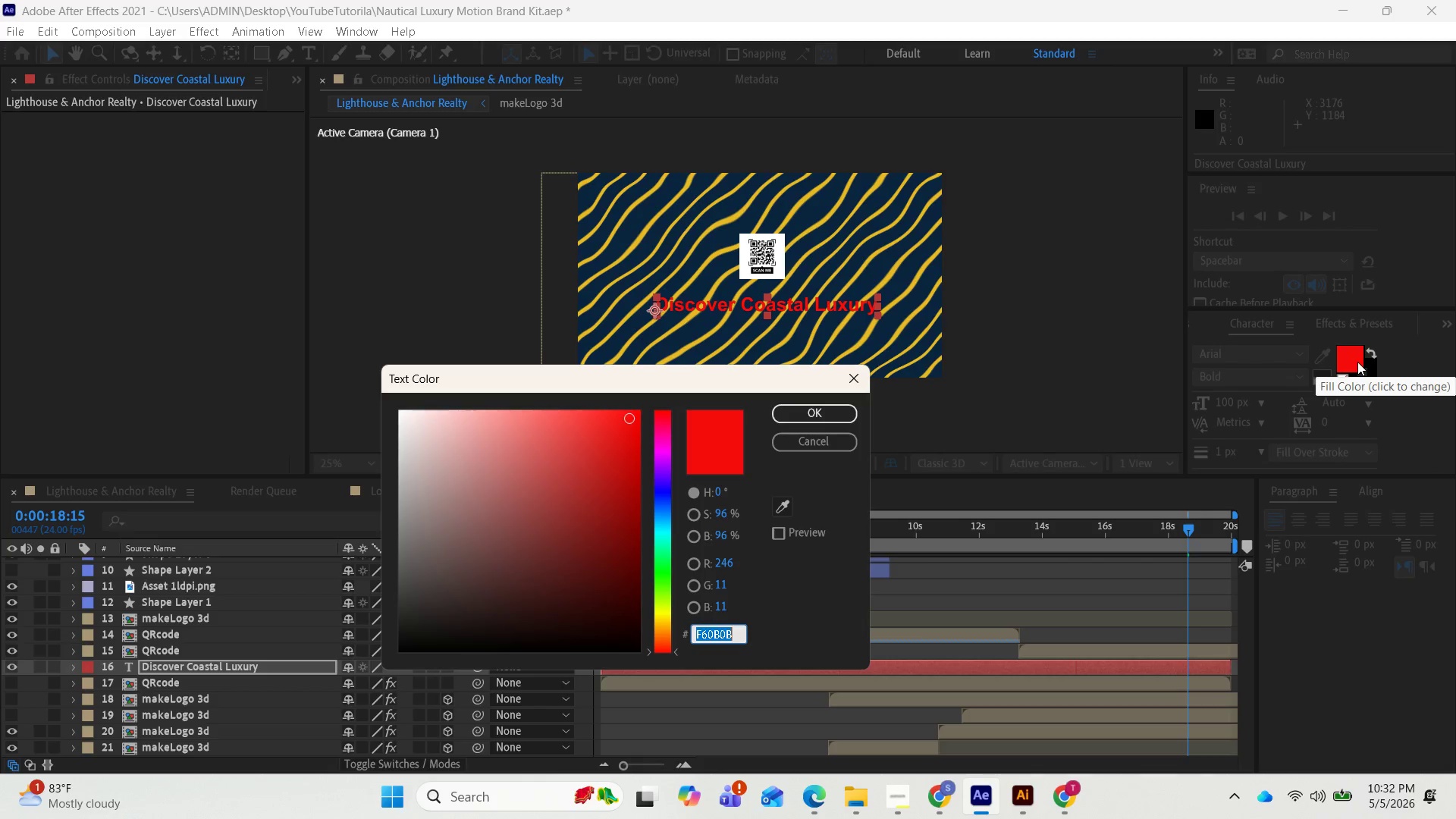 
key(Control+V)
 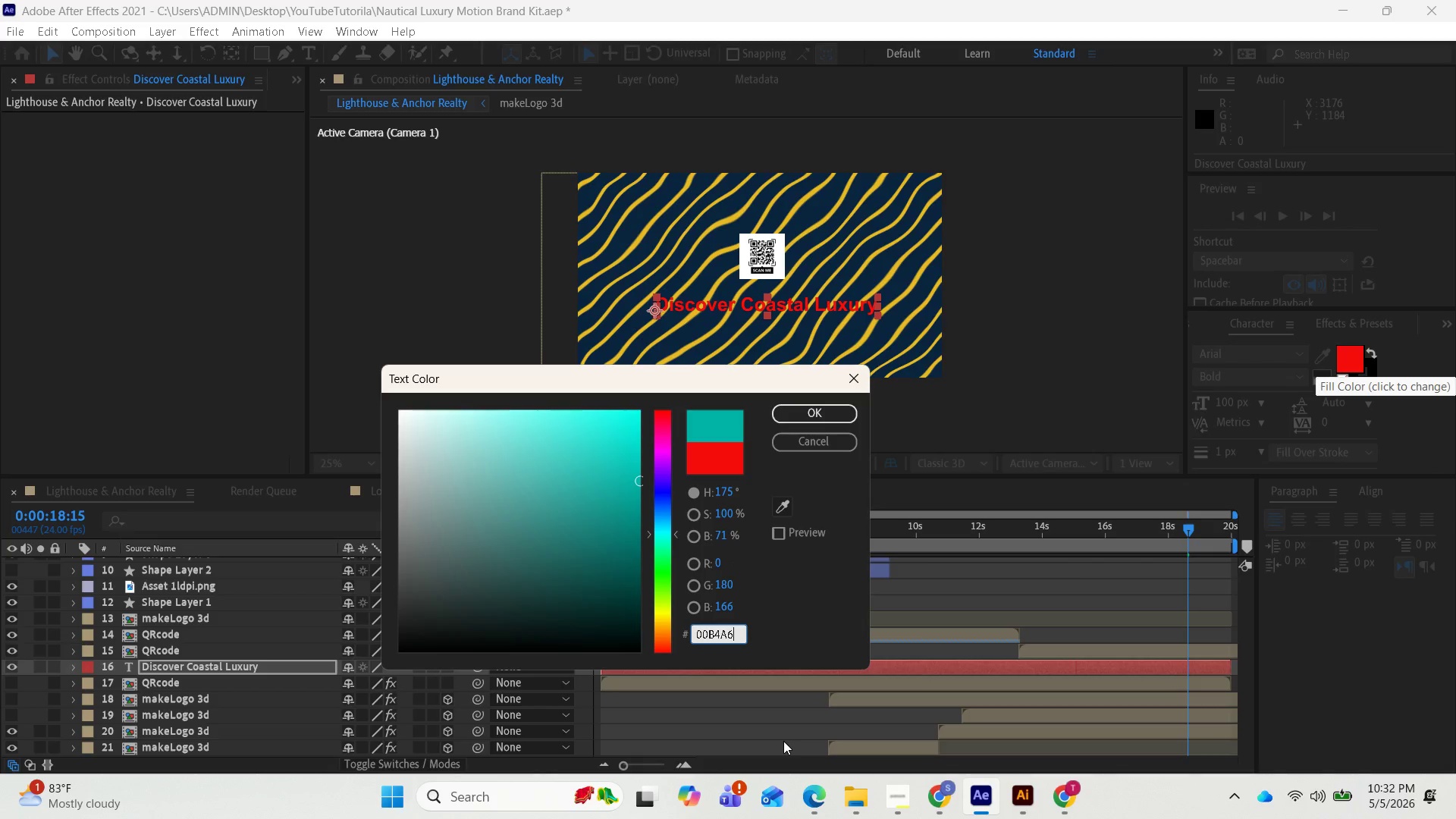 
mouse_move([1332, 383])
 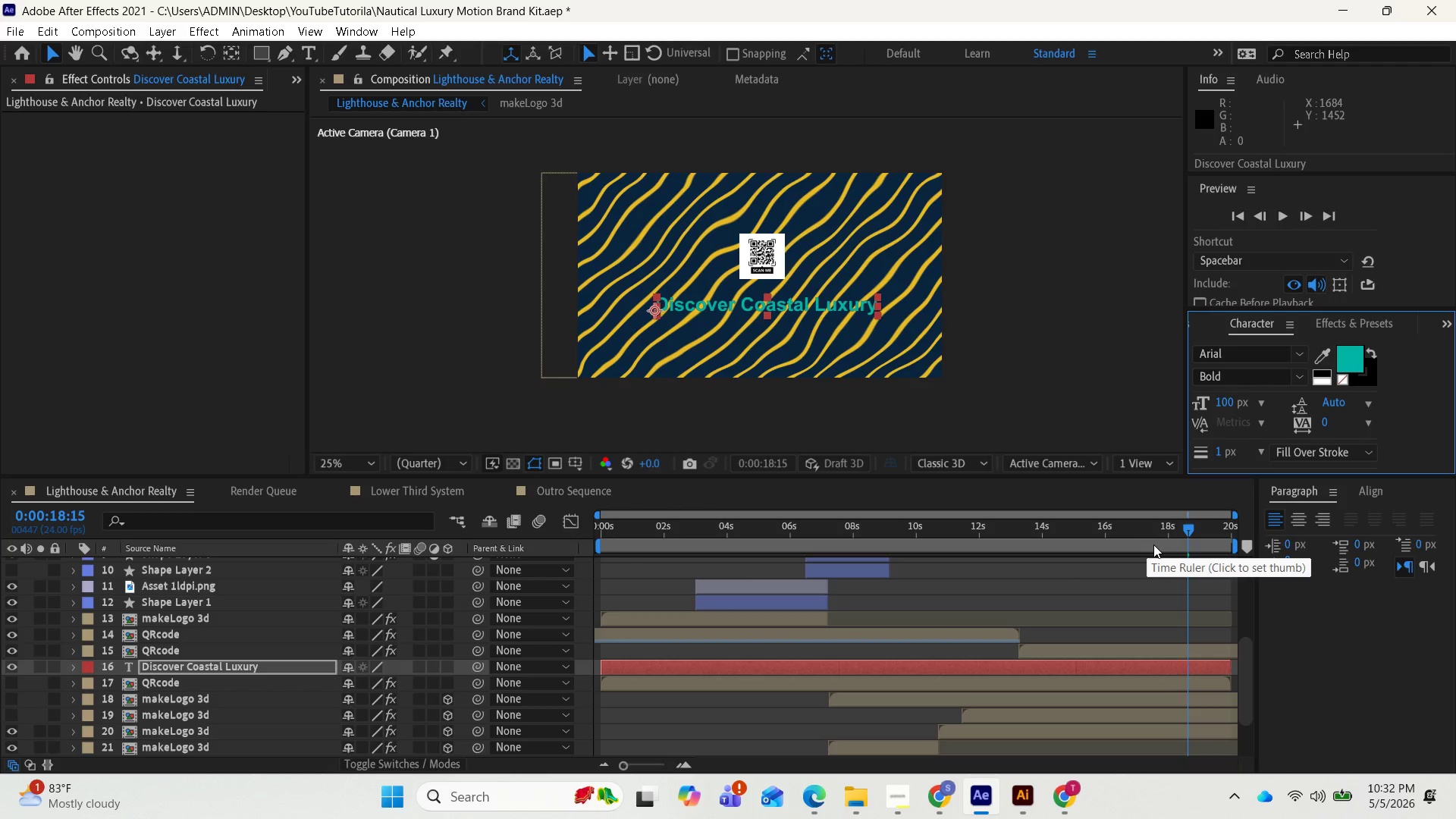 
left_click_drag(start_coordinate=[1186, 526], to_coordinate=[1027, 554])
 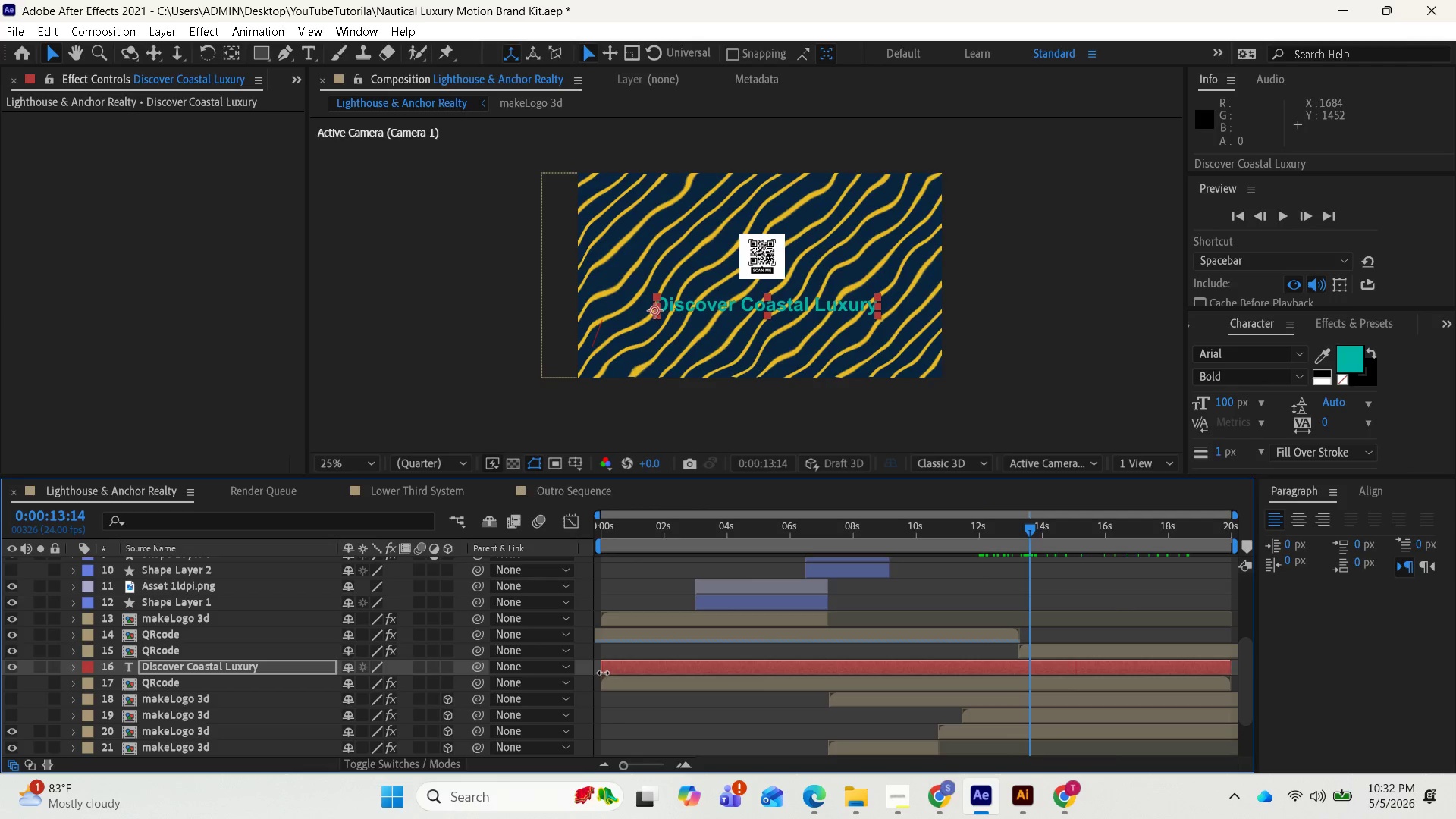 
left_click_drag(start_coordinate=[602, 672], to_coordinate=[1026, 629])
 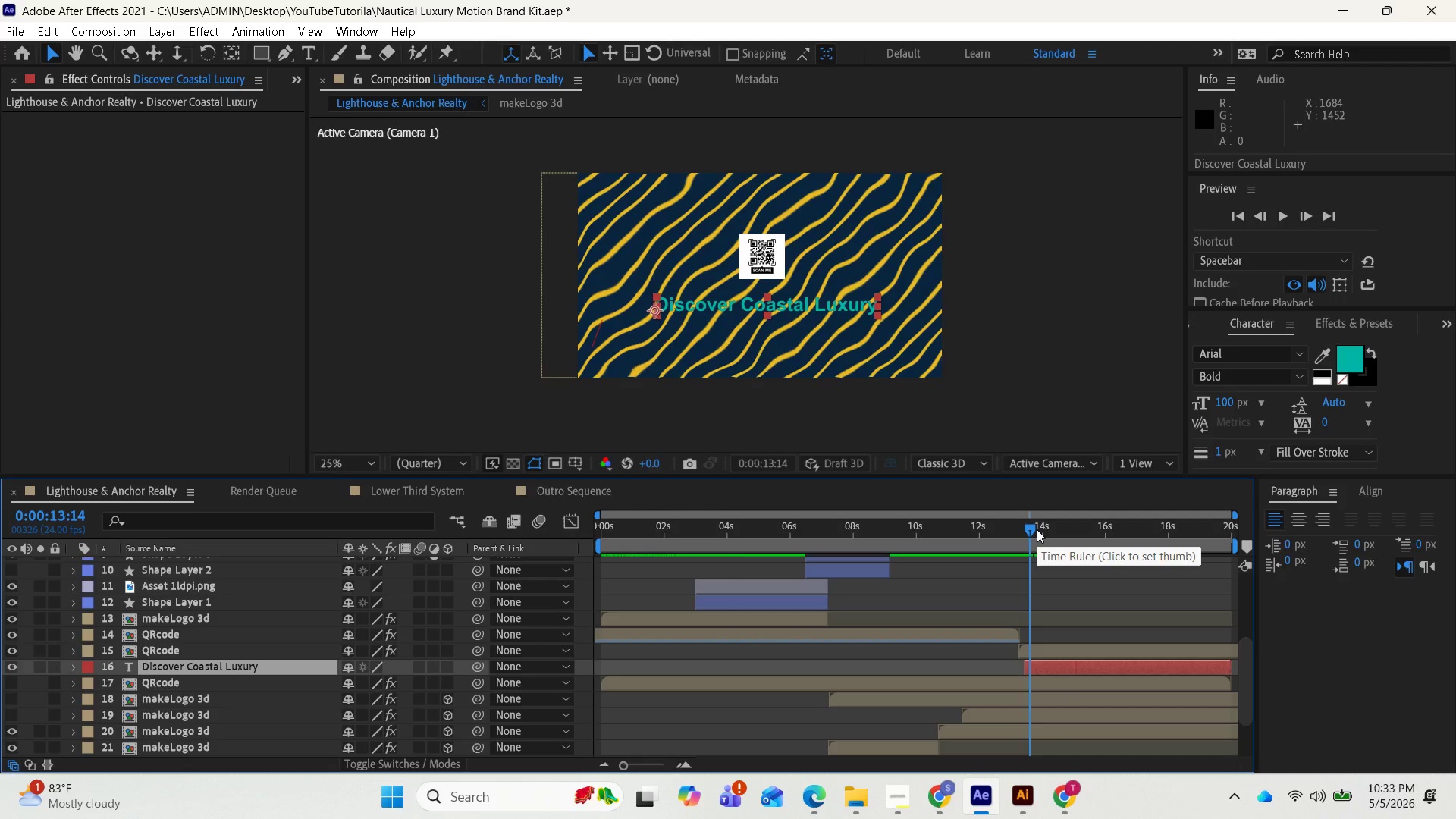 
left_click_drag(start_coordinate=[1026, 529], to_coordinate=[1009, 532])
 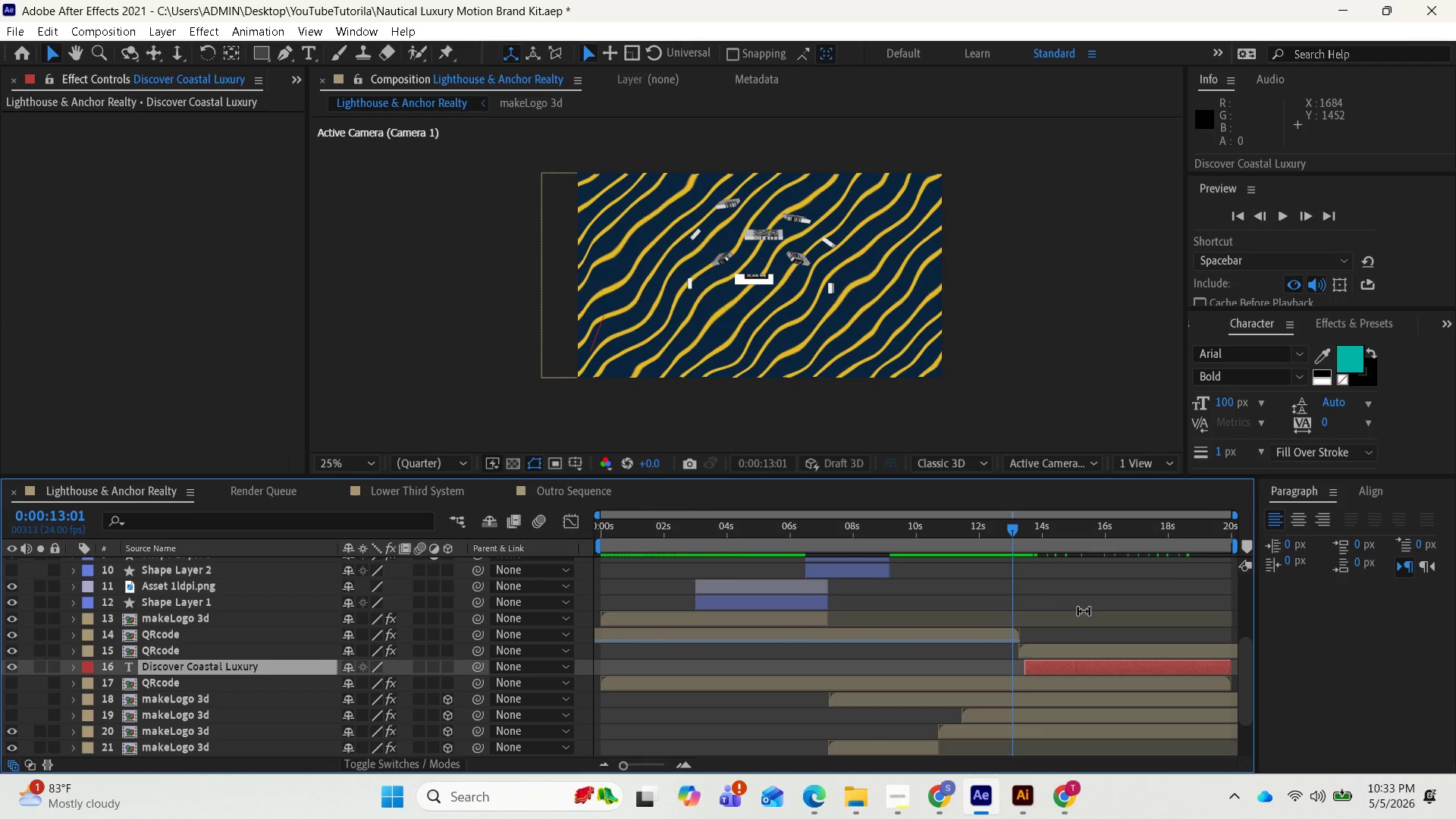 
key(Space)
 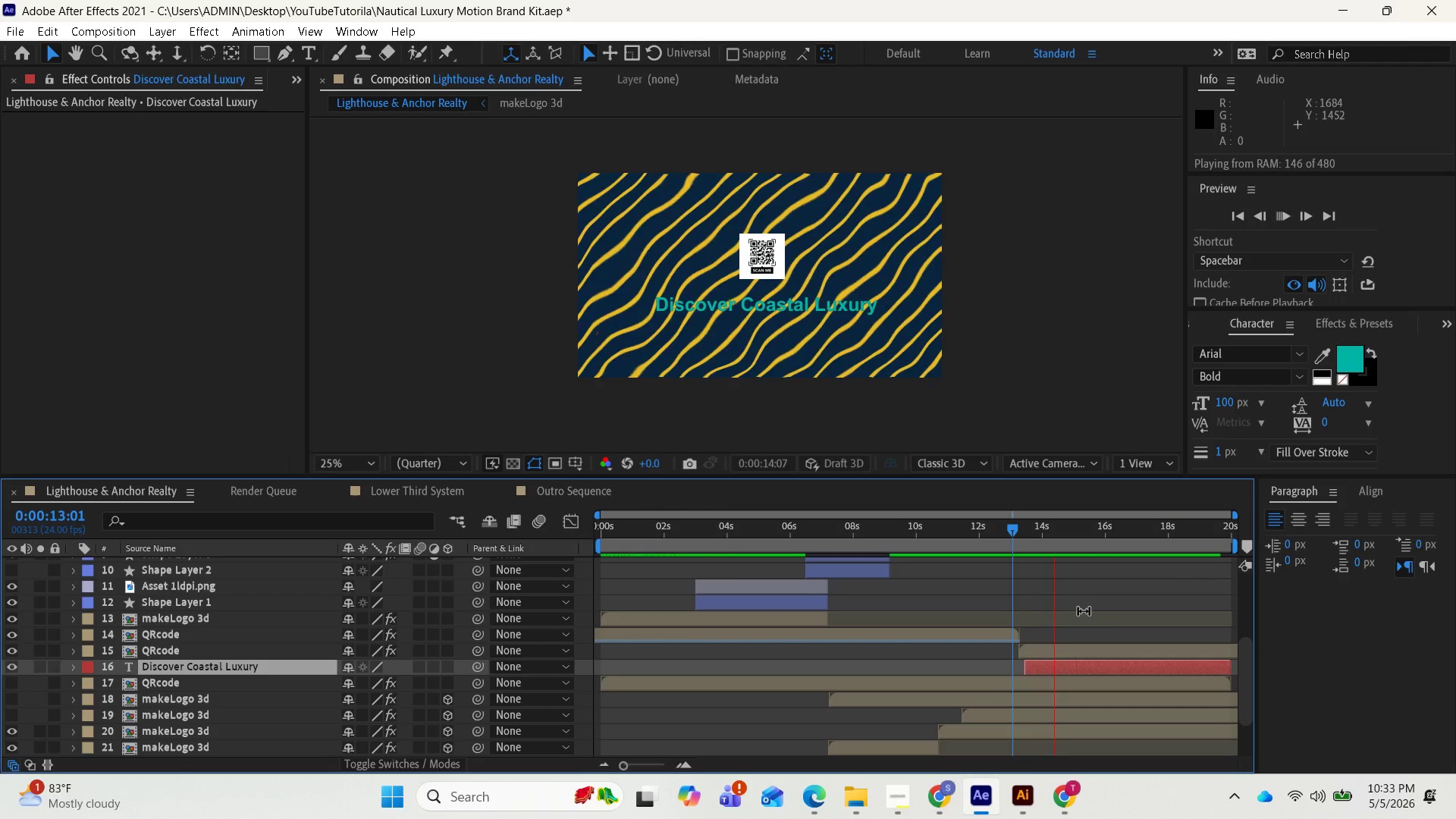 
key(Space)
 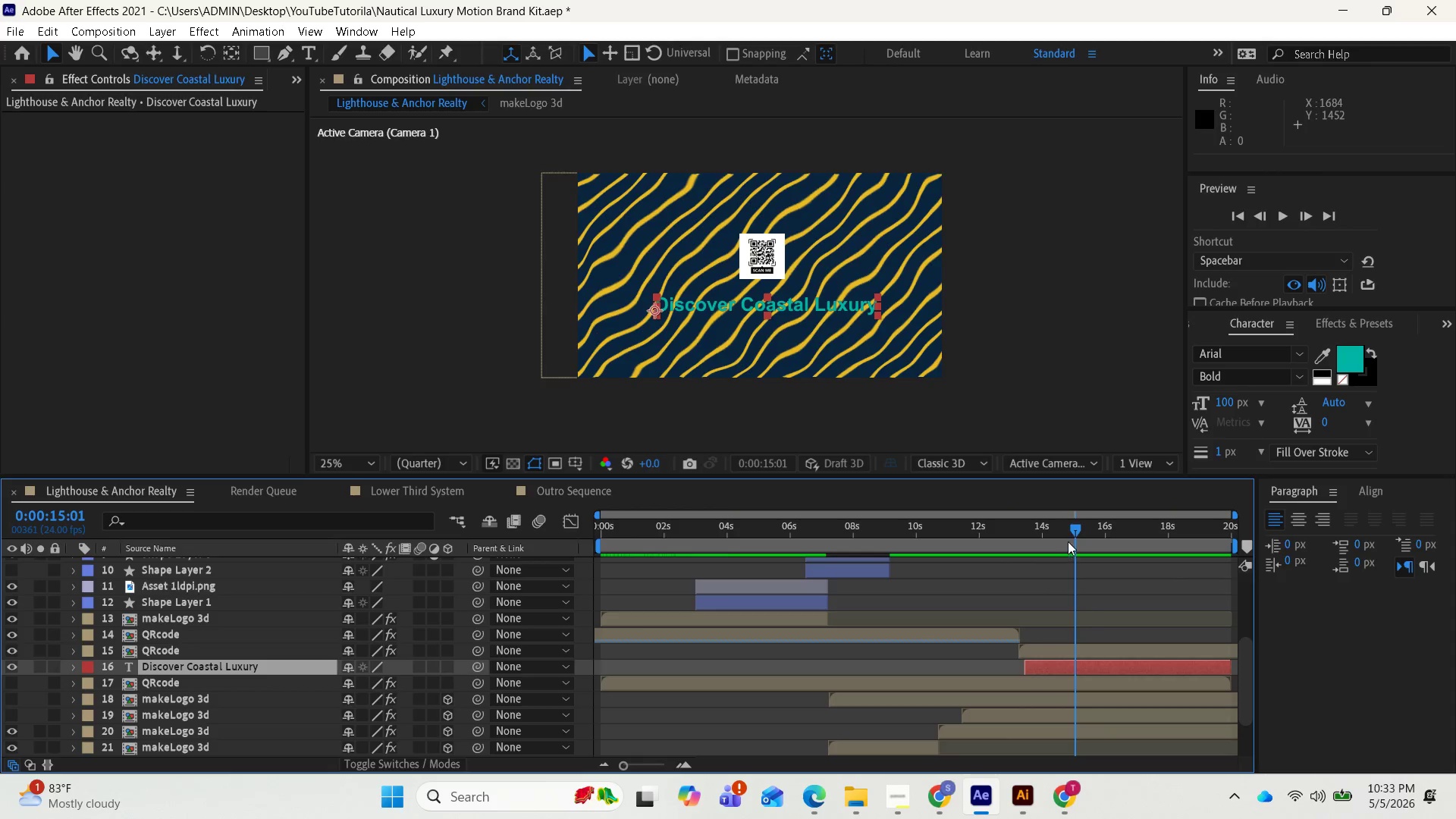 
left_click_drag(start_coordinate=[1071, 536], to_coordinate=[890, 579])
 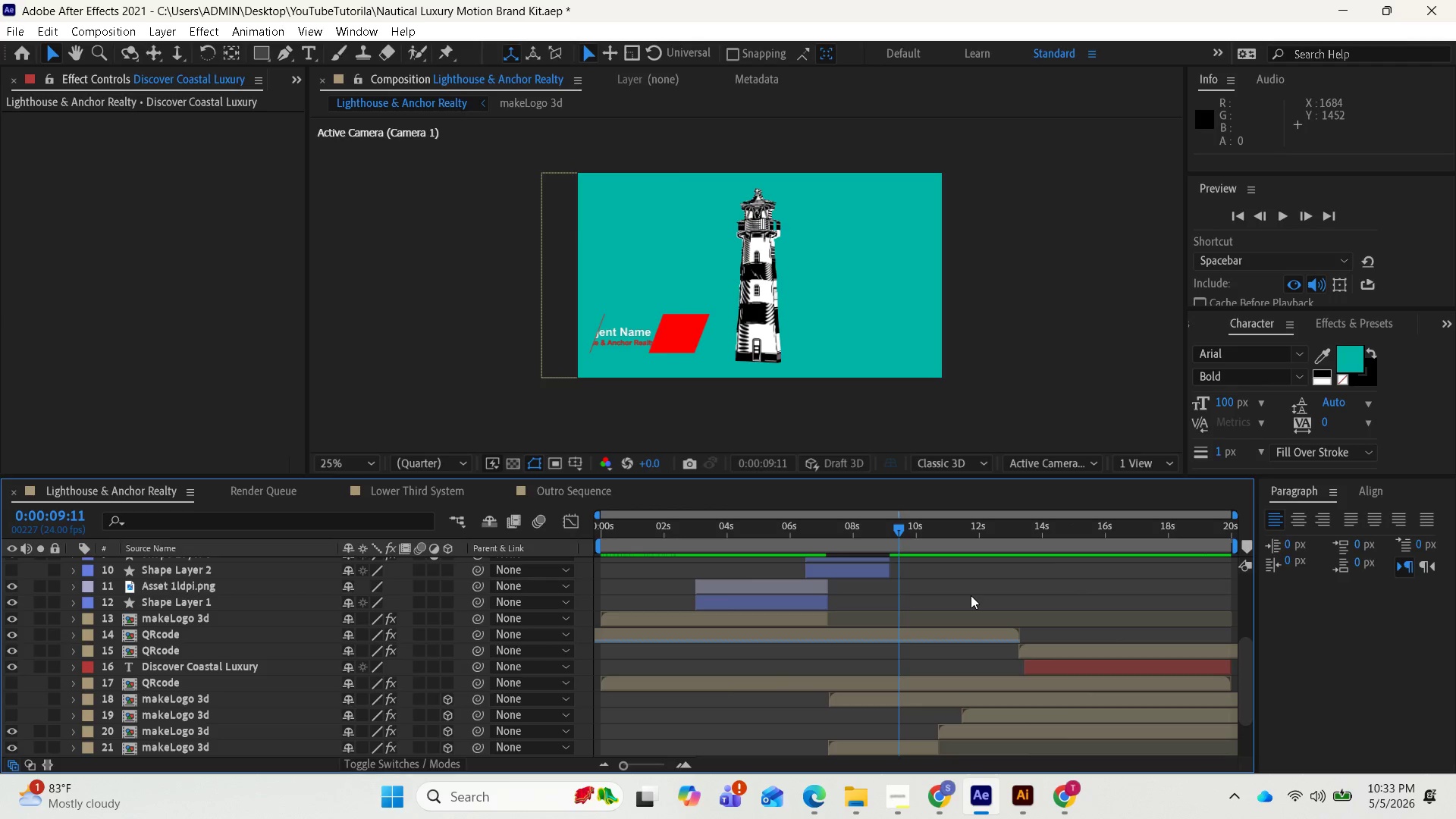 
key(Space)
 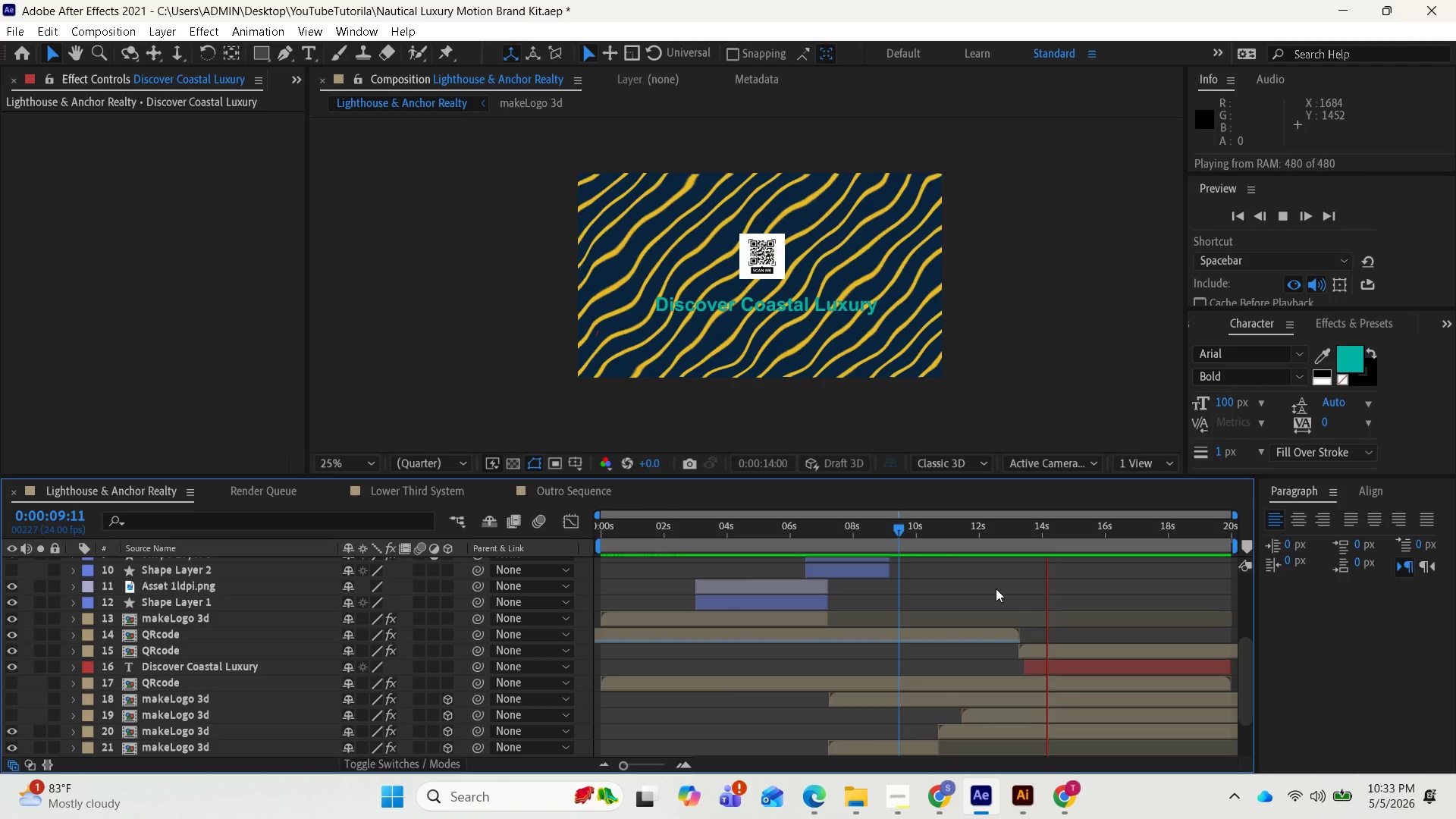 
wait(6.67)
 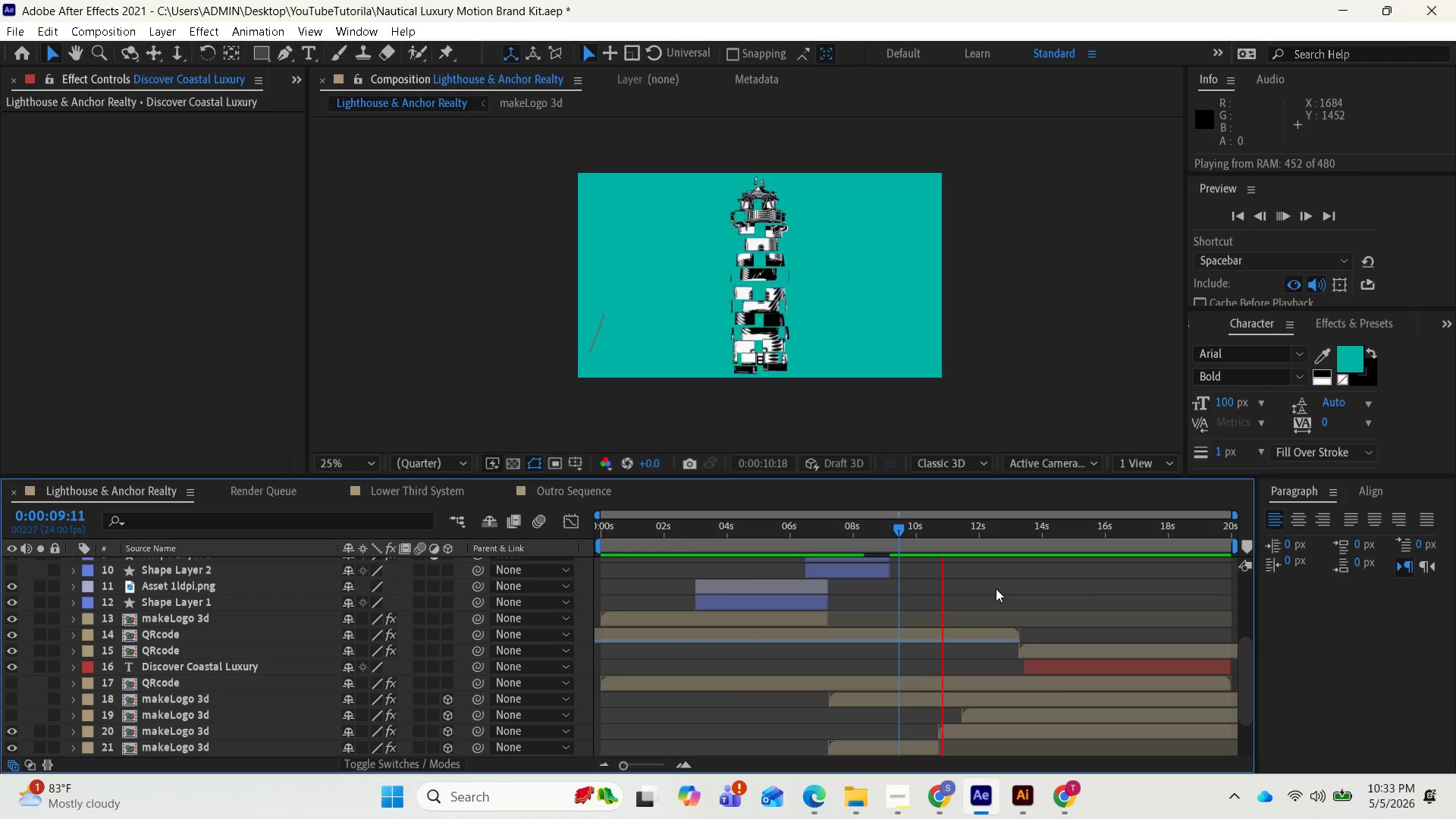 
key(Space)
 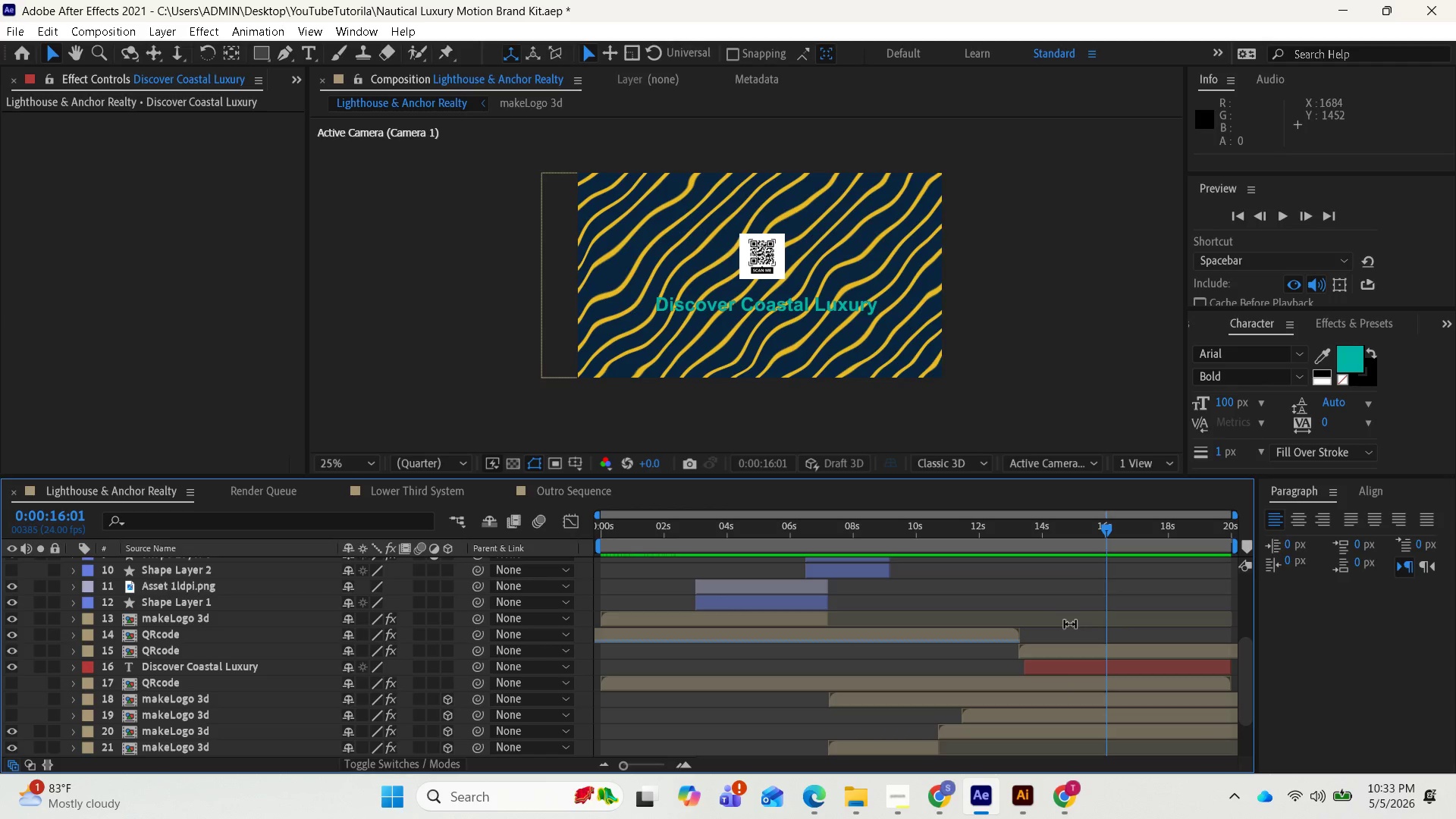 
left_click_drag(start_coordinate=[1103, 532], to_coordinate=[980, 552])
 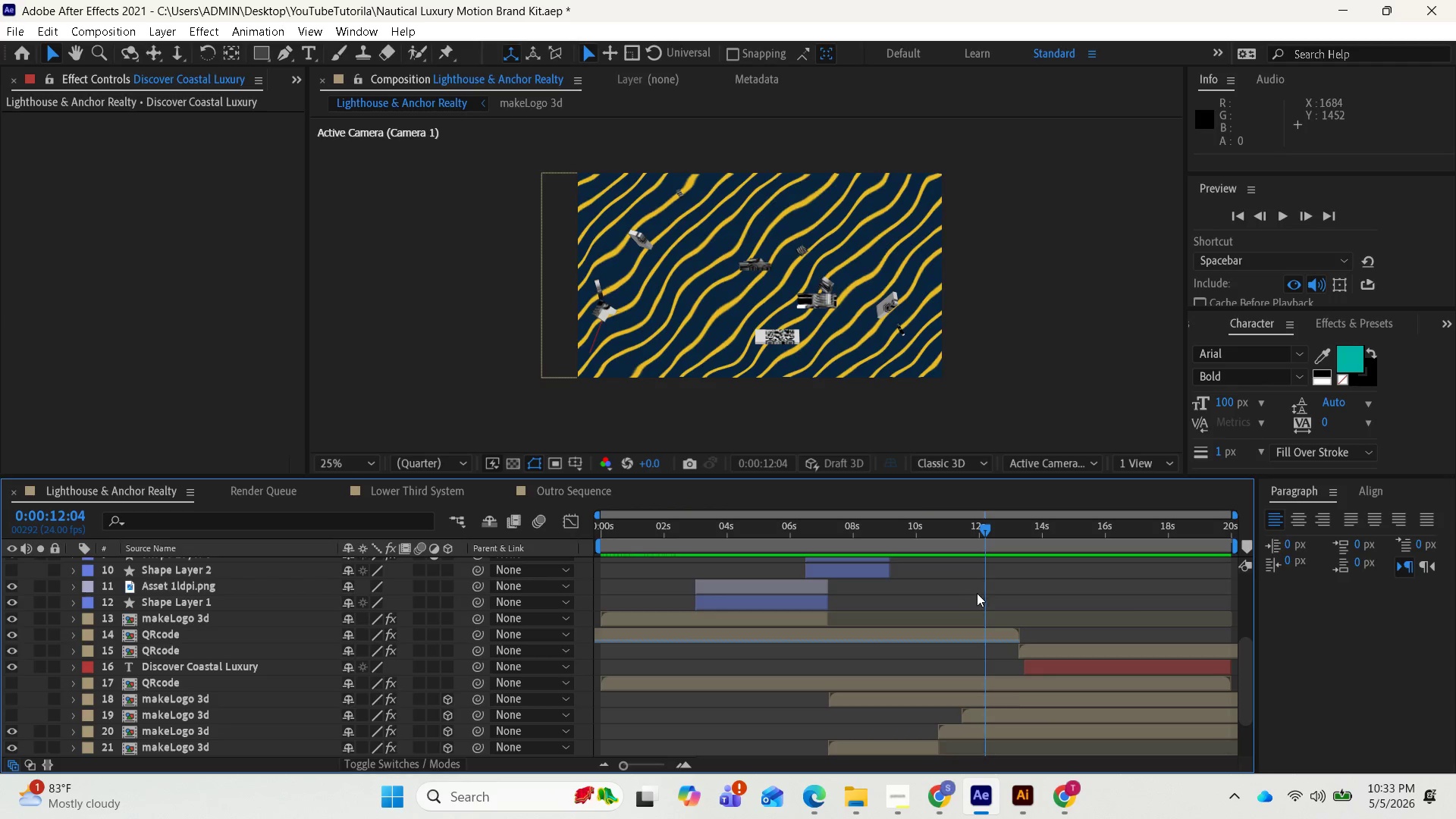 
scroll: coordinate [1025, 642], scroll_direction: none, amount: 0.0
 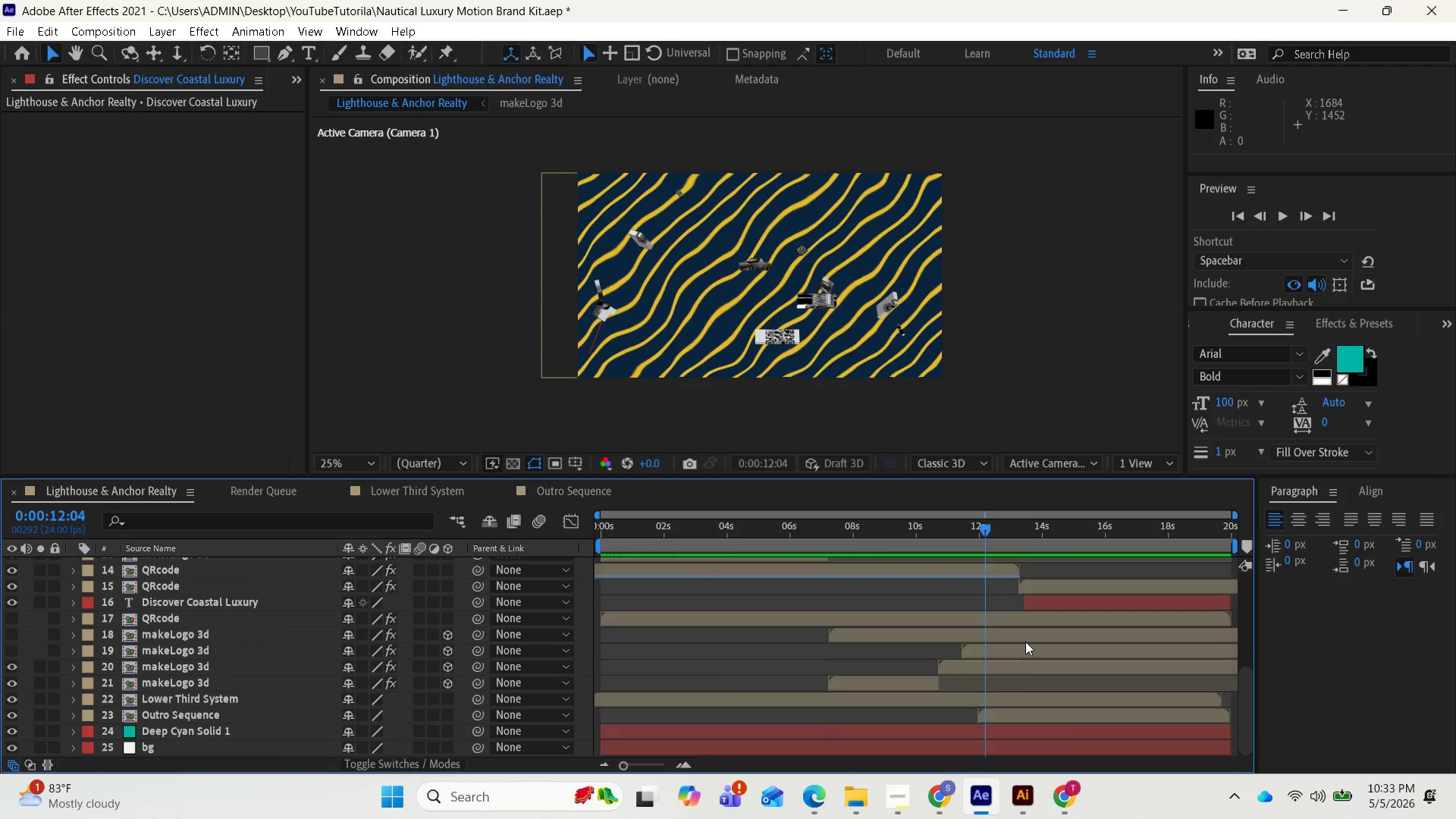 
left_click([912, 675])
 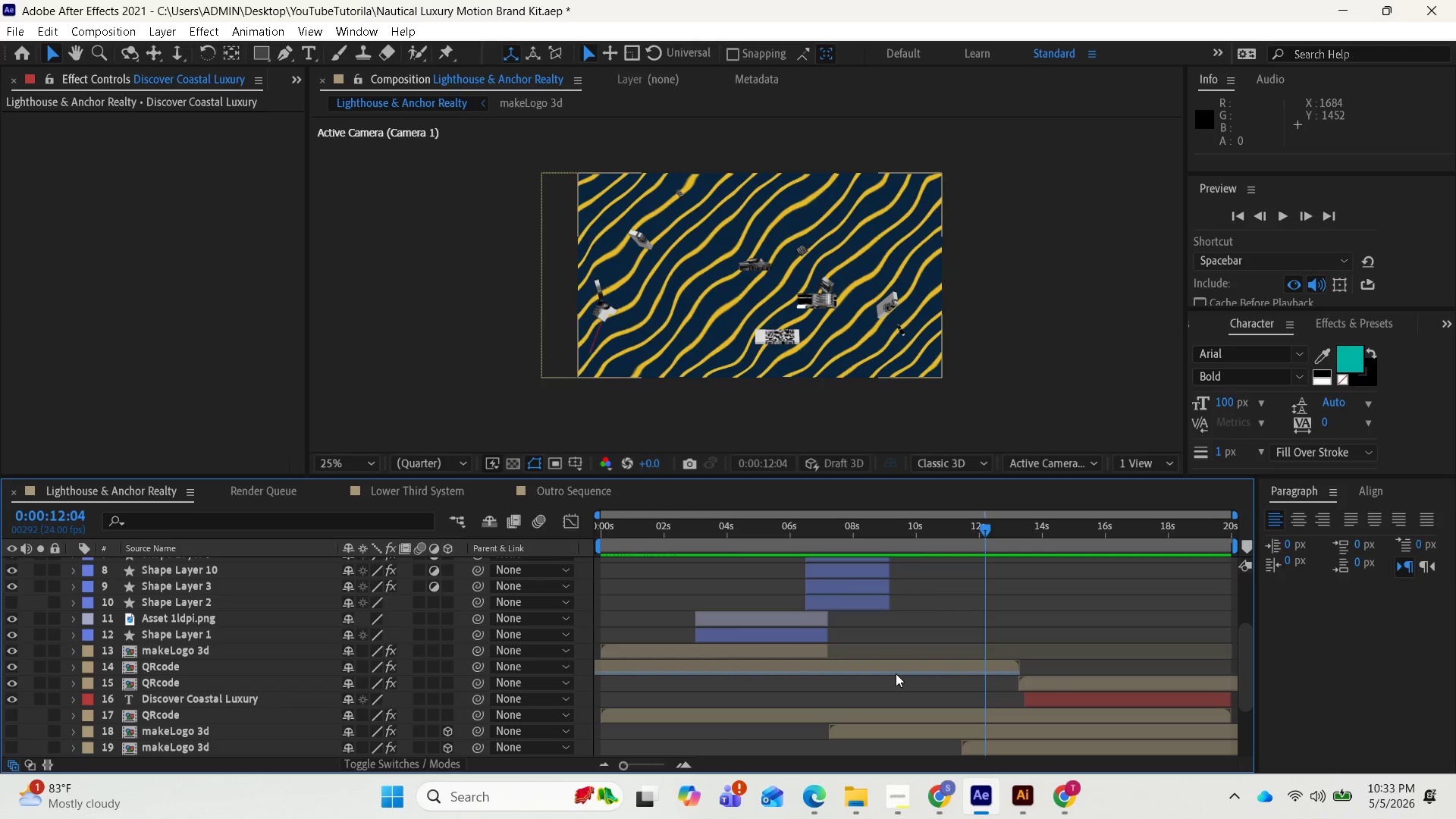 
scroll: coordinate [1025, 642], scroll_direction: up, amount: 2.0
 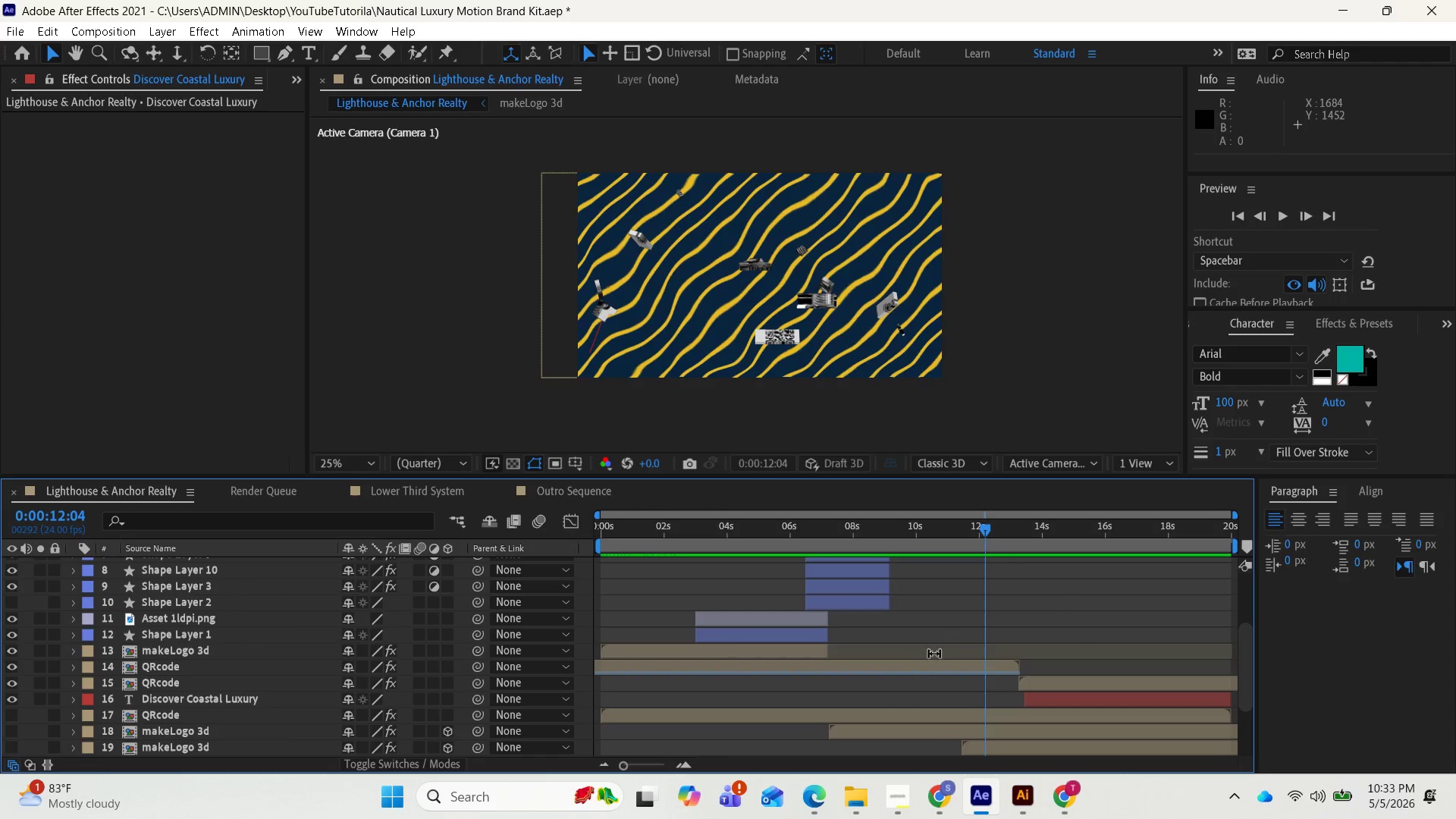 
left_click([886, 696])
 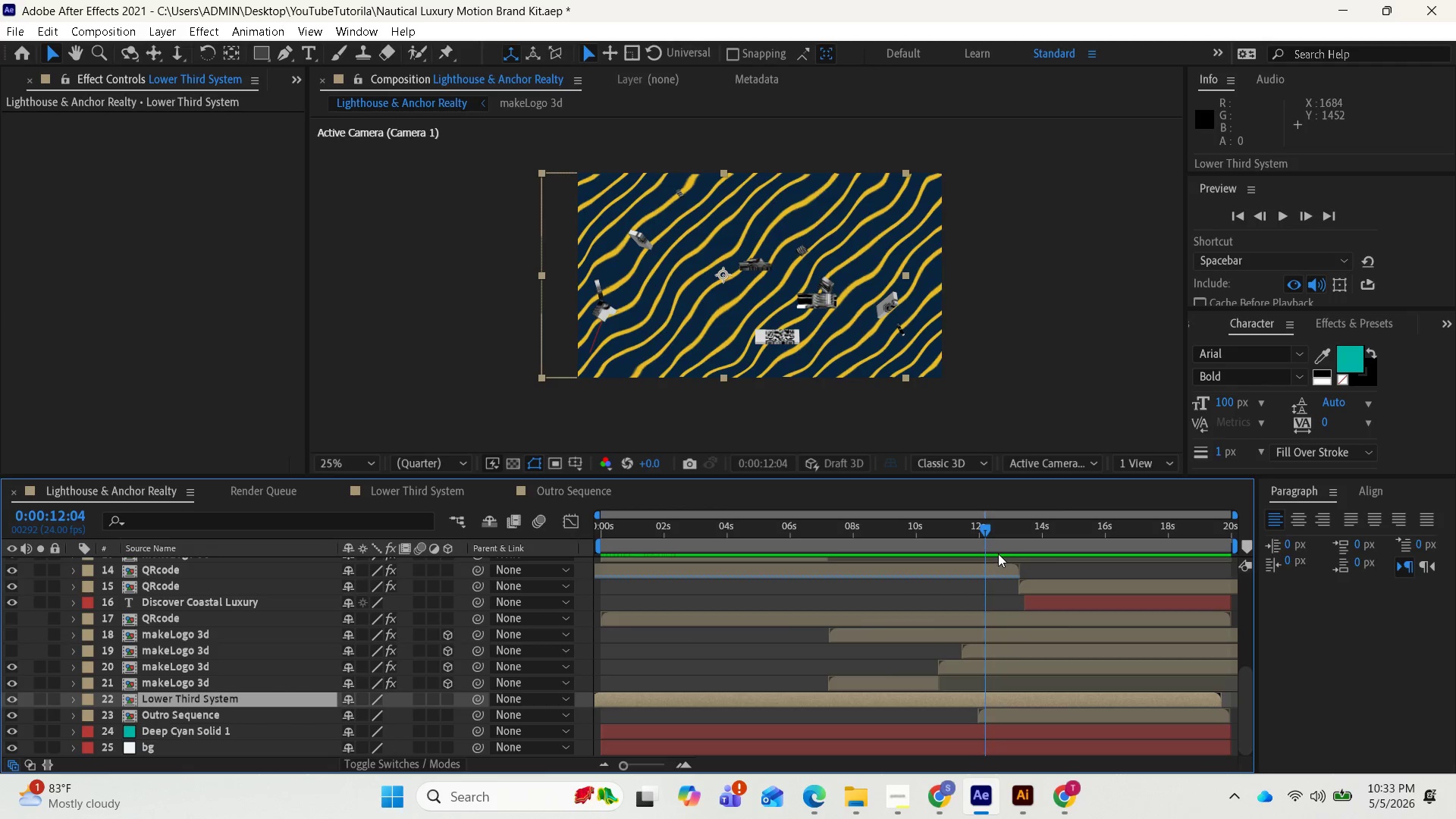 
scroll: coordinate [893, 678], scroll_direction: down, amount: 2.0
 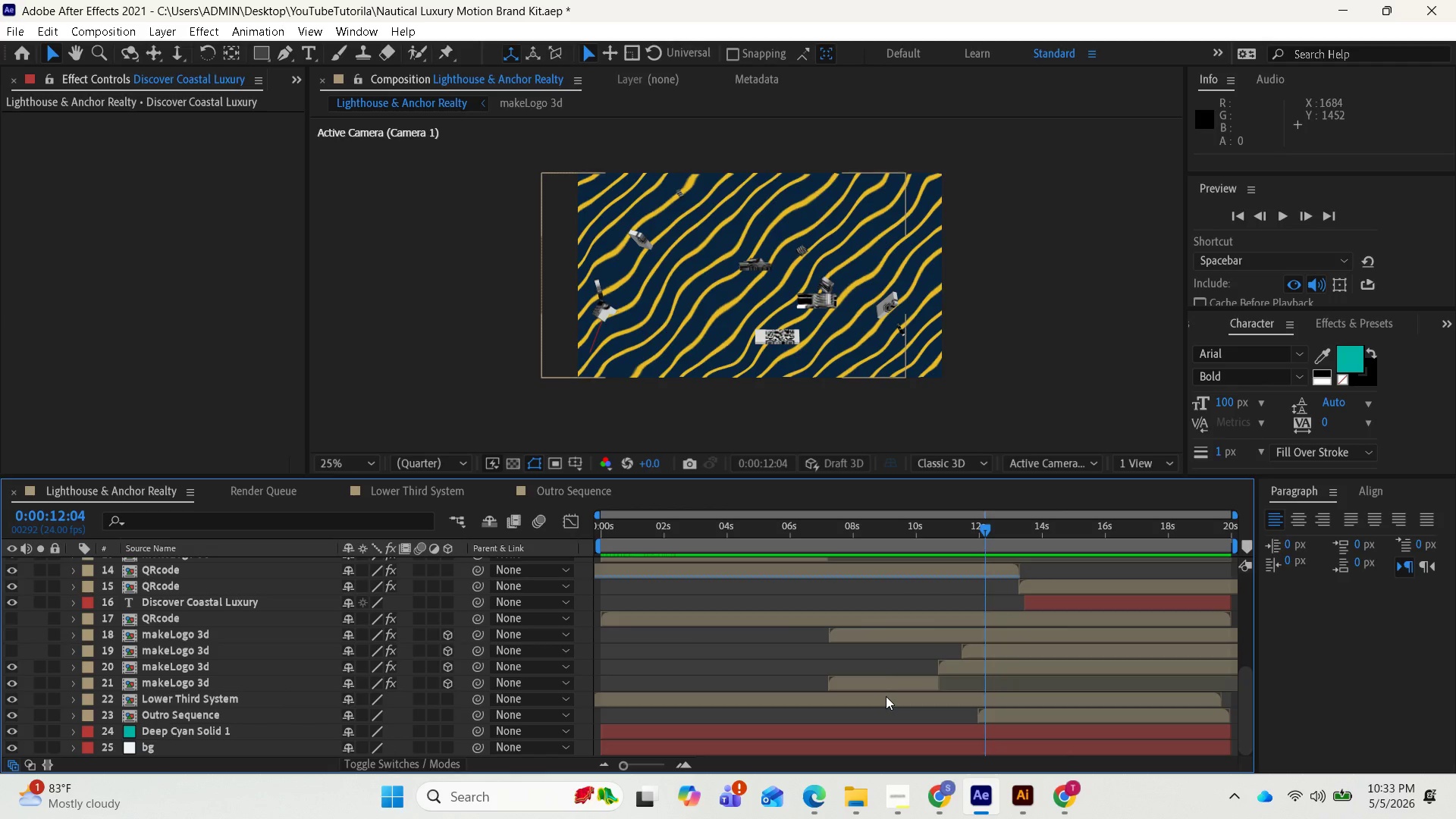 
left_click_drag(start_coordinate=[984, 535], to_coordinate=[940, 542])
 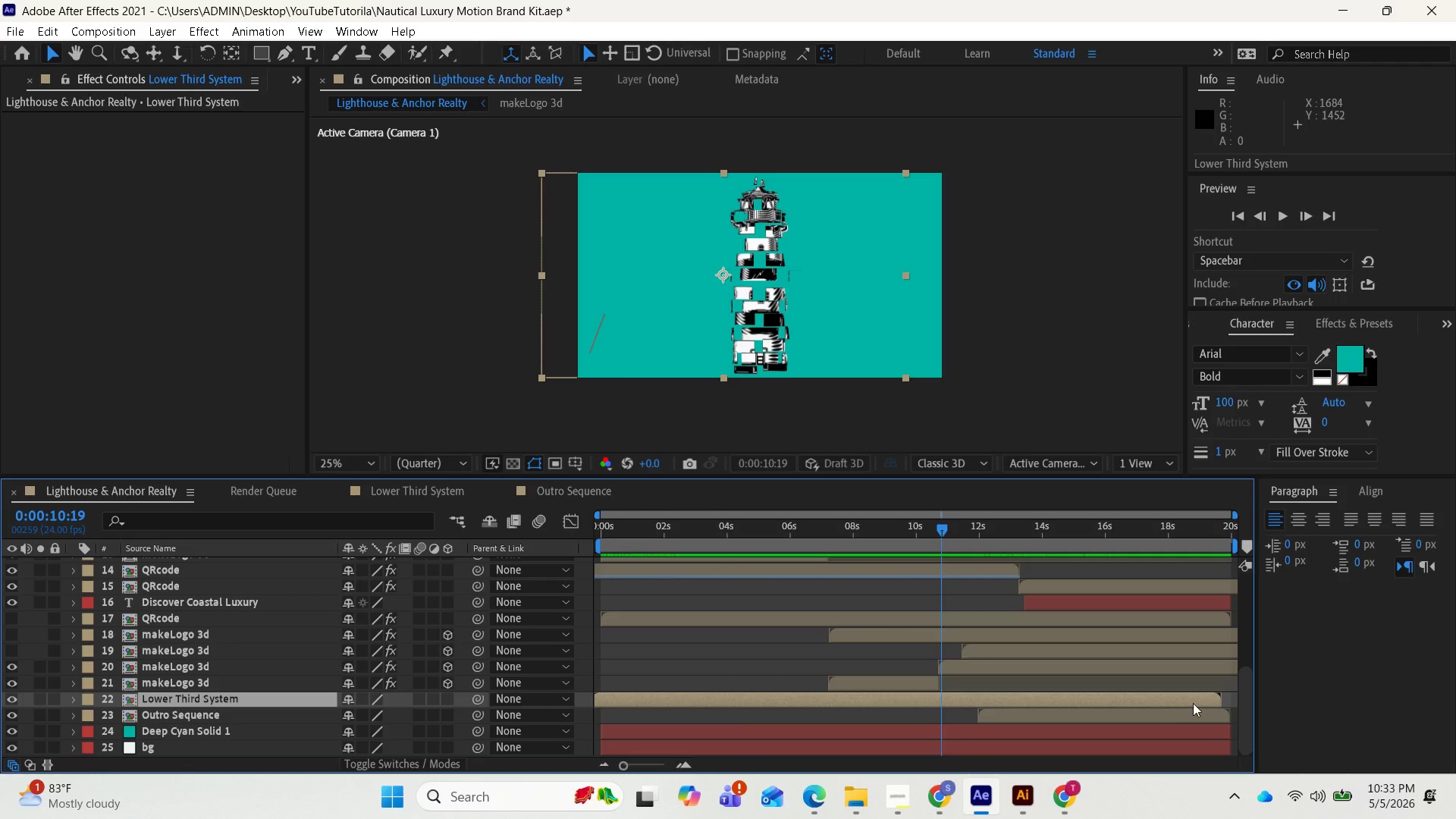 
left_click([1006, 702])
 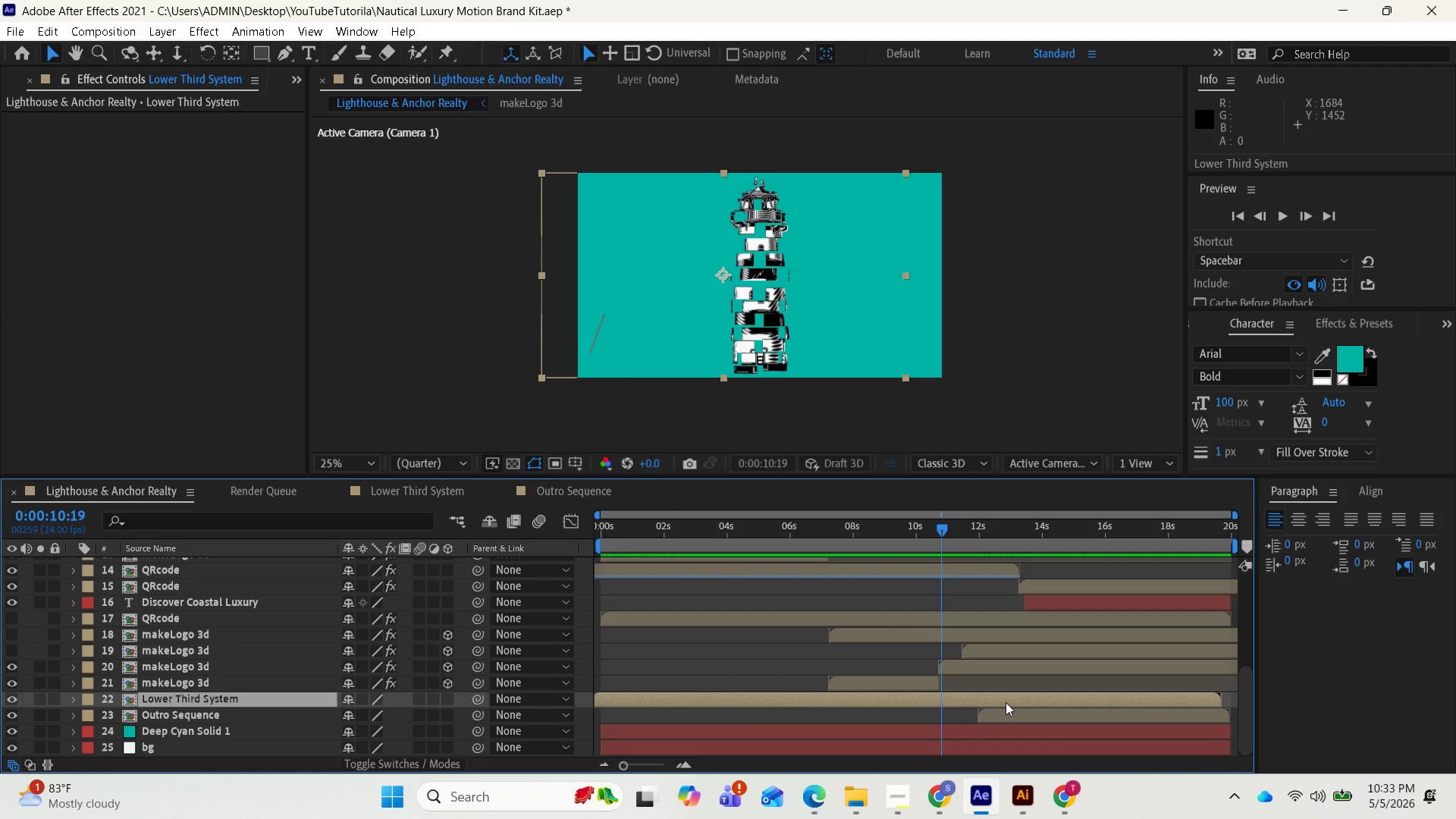 
key(BracketRight)
 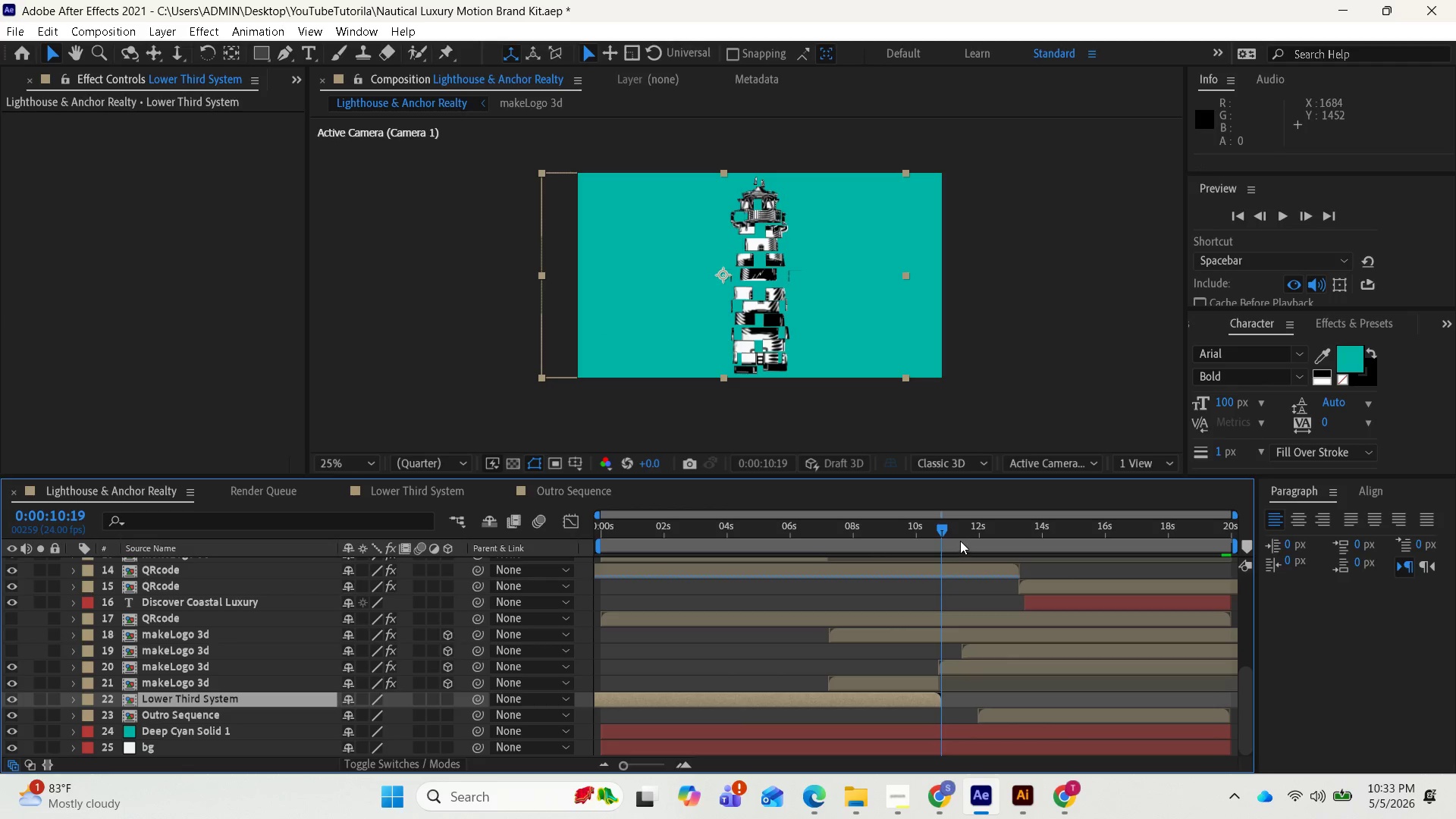 
left_click_drag(start_coordinate=[946, 531], to_coordinate=[554, 609])
 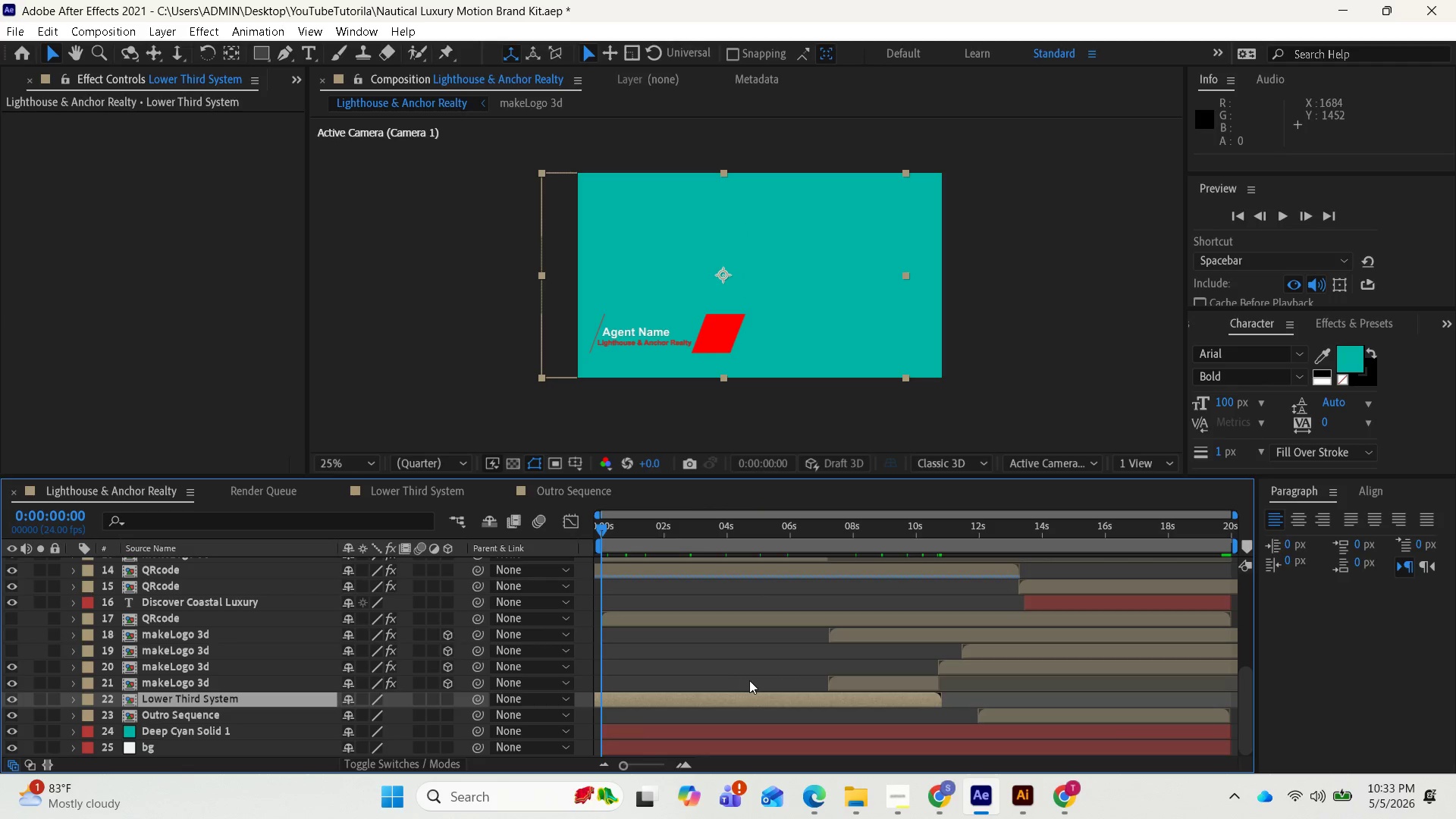 
key(Space)
 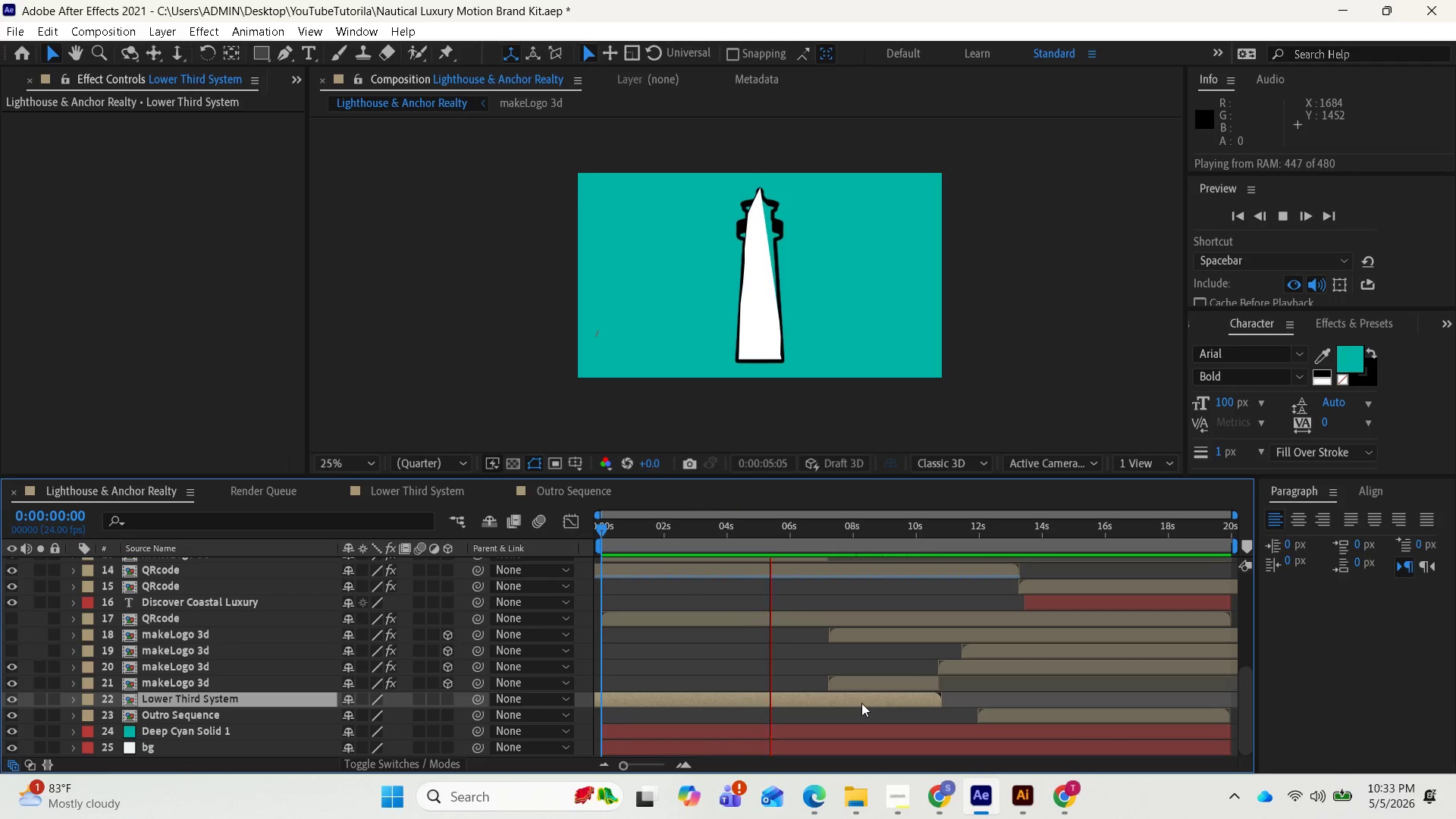 
wait(7.44)
 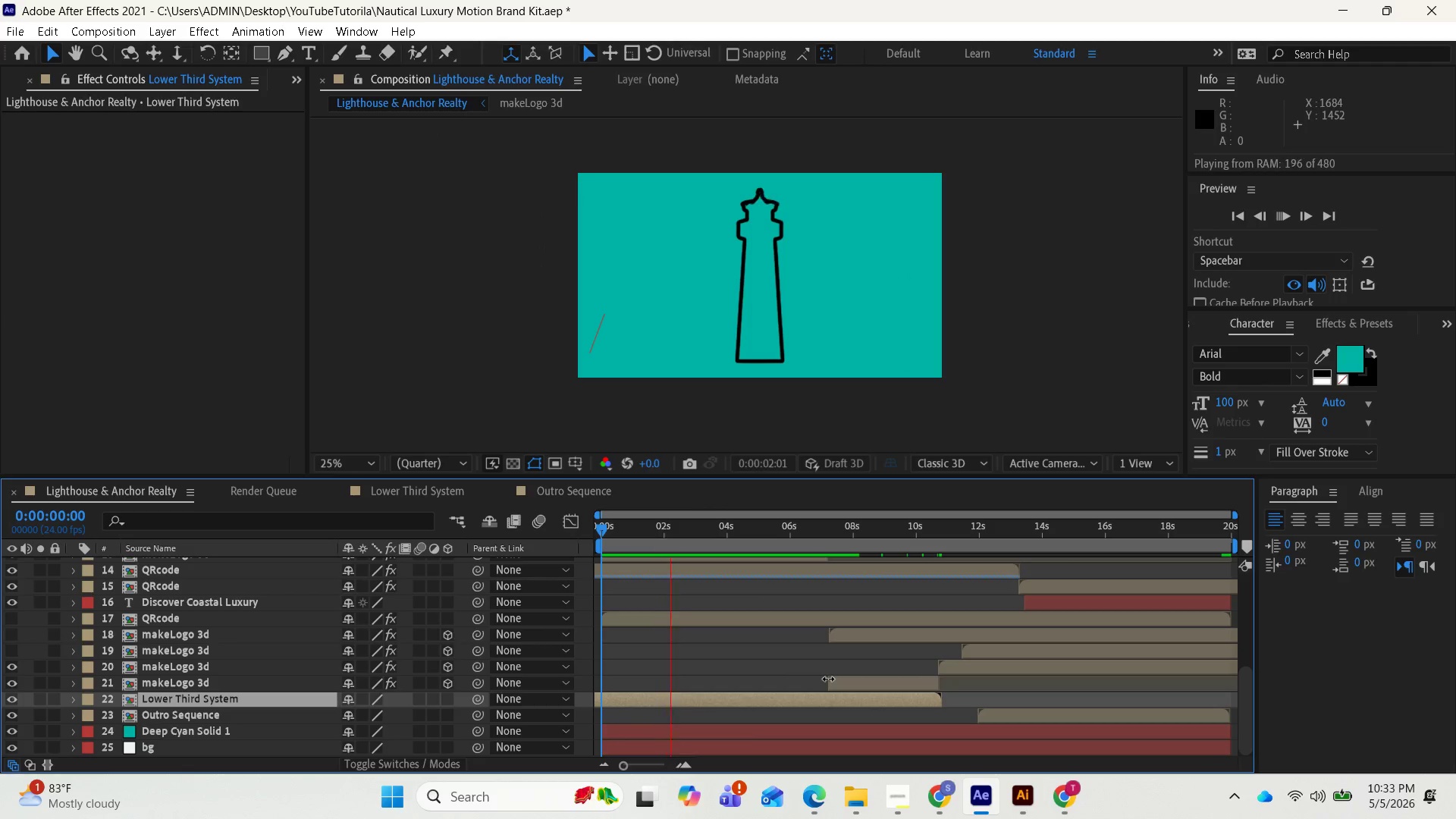 
key(Space)
 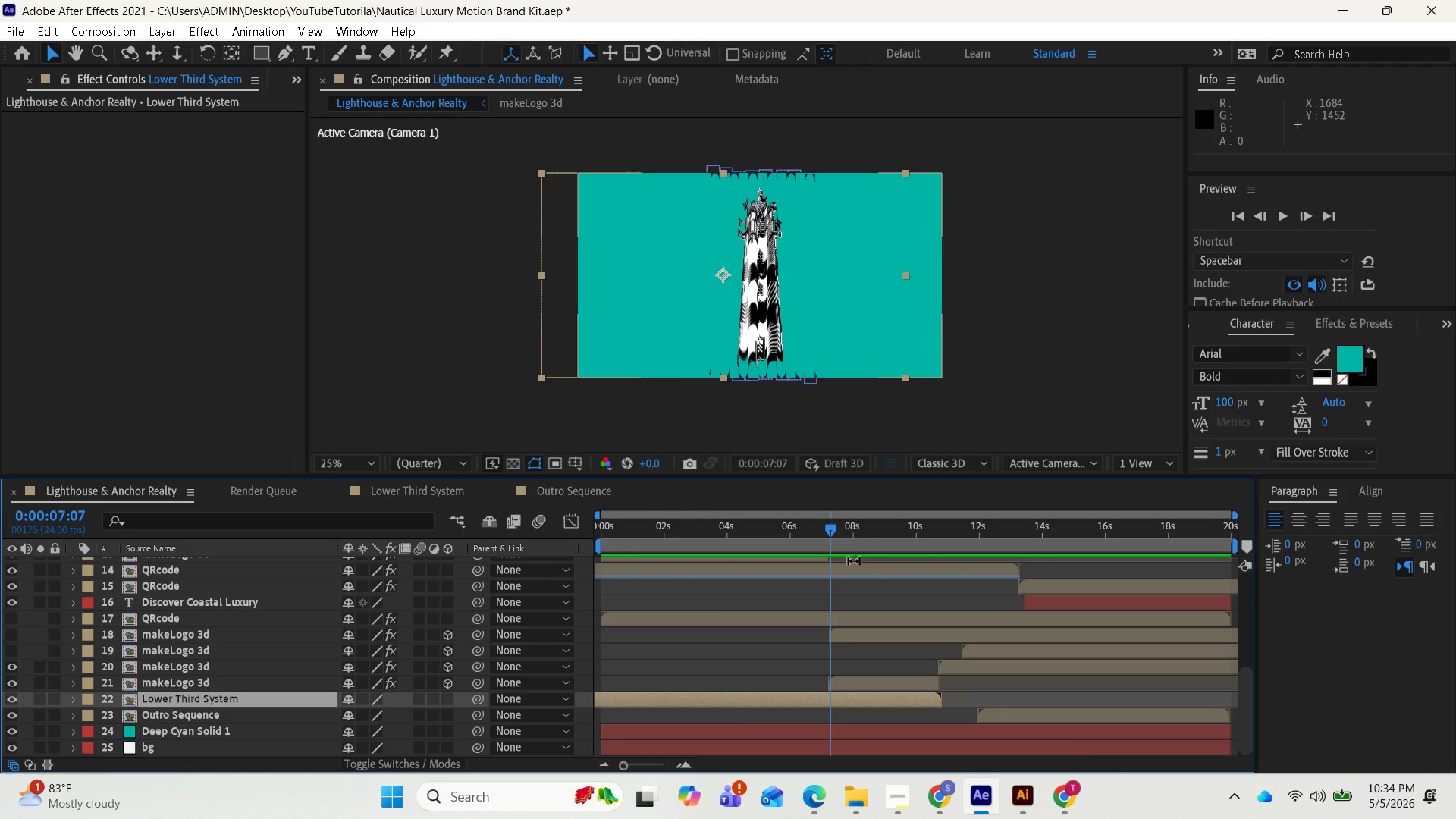 
left_click_drag(start_coordinate=[836, 535], to_coordinate=[821, 585])
 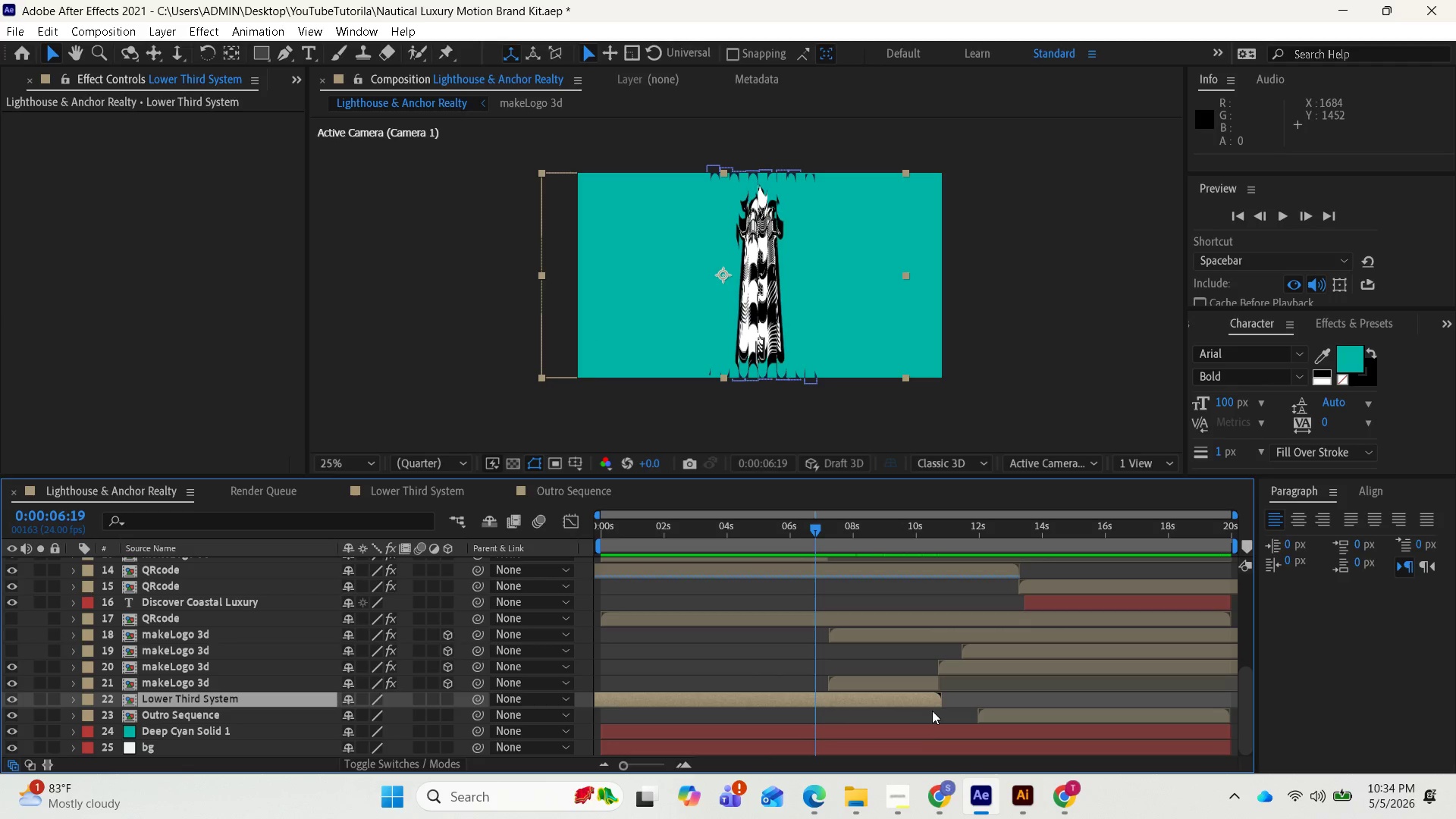 
scroll: coordinate [940, 702], scroll_direction: up, amount: 1.0
 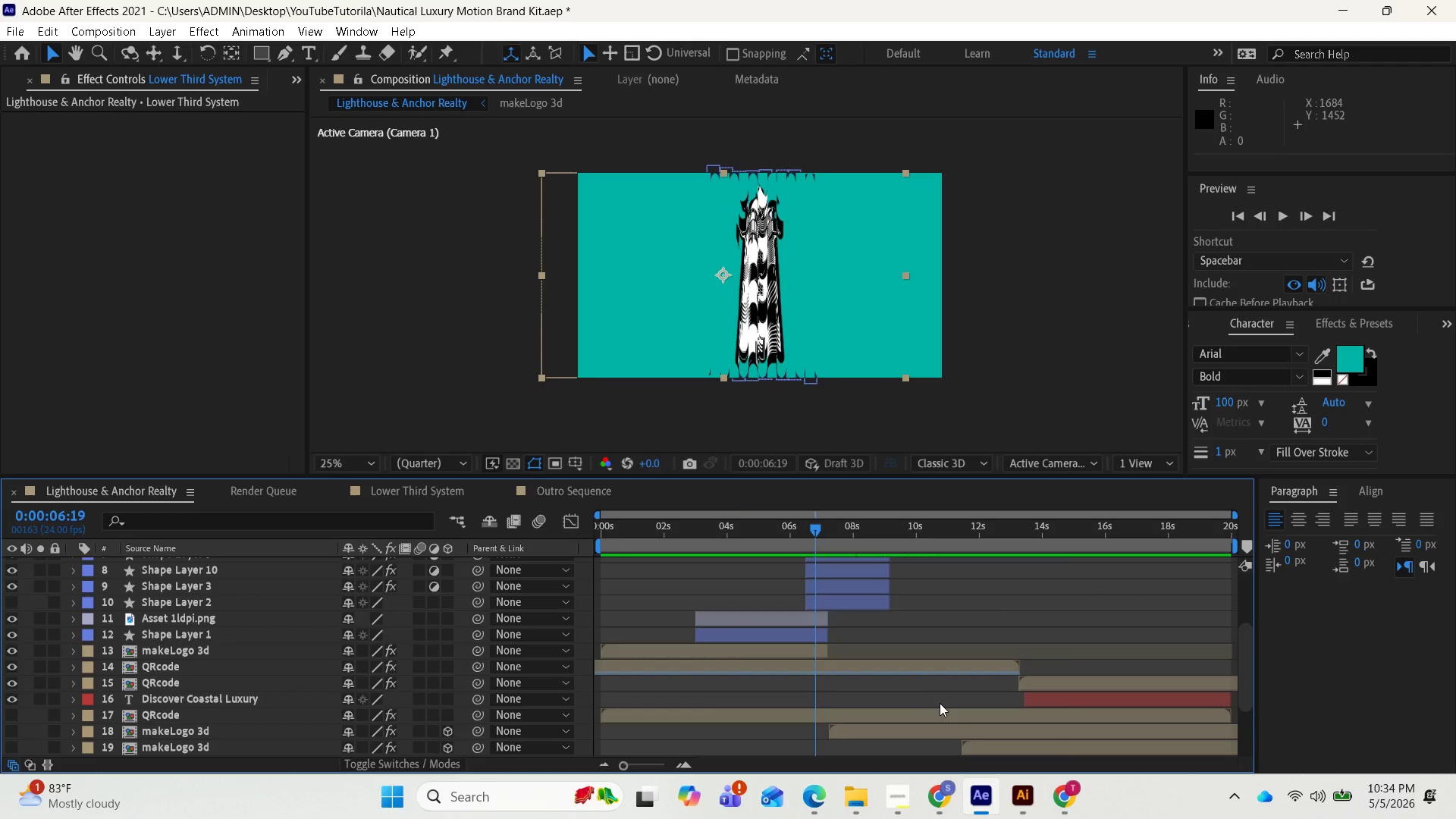 
key(Control+Z)
 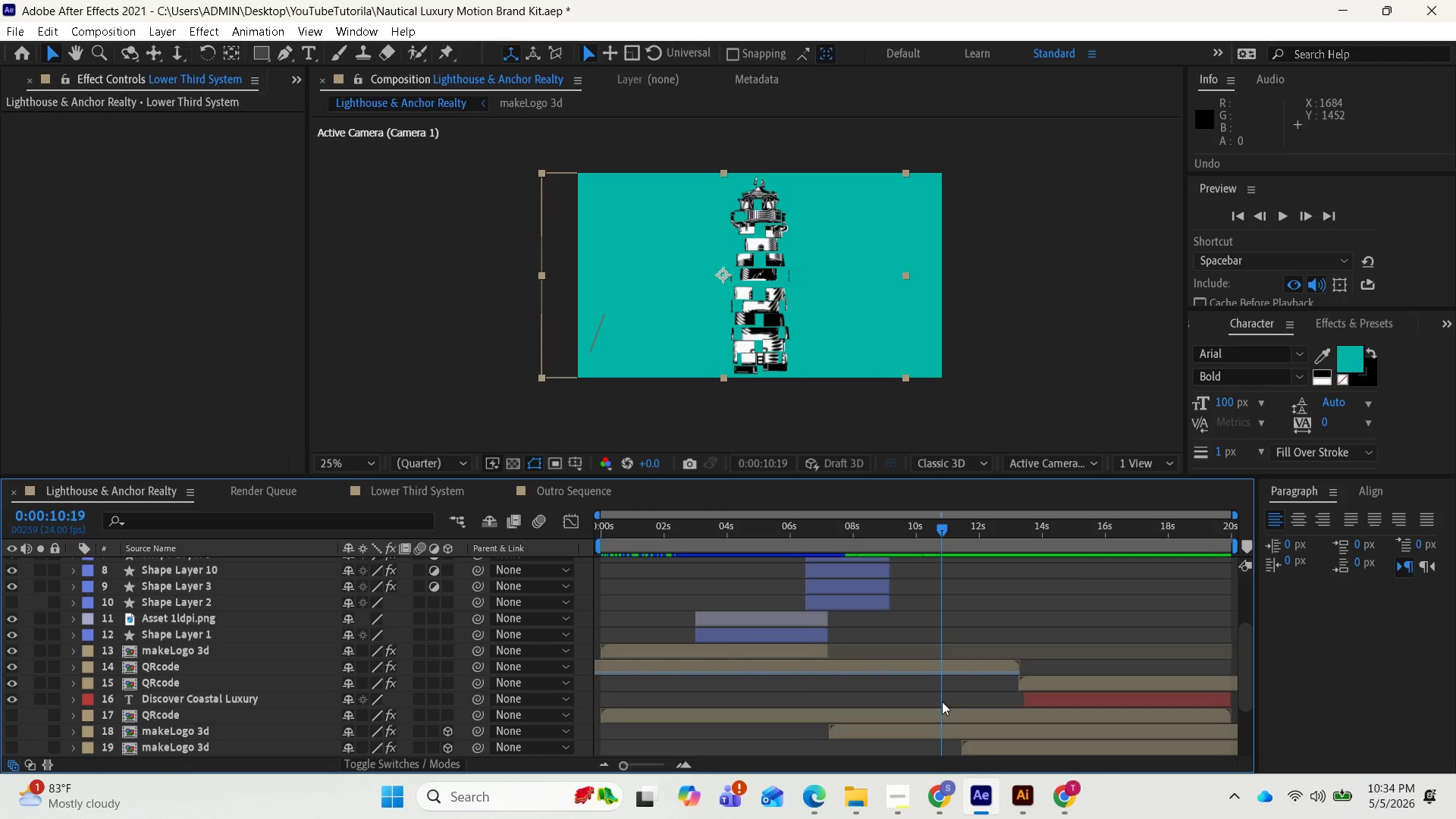 
scroll: coordinate [942, 700], scroll_direction: up, amount: 1.0
 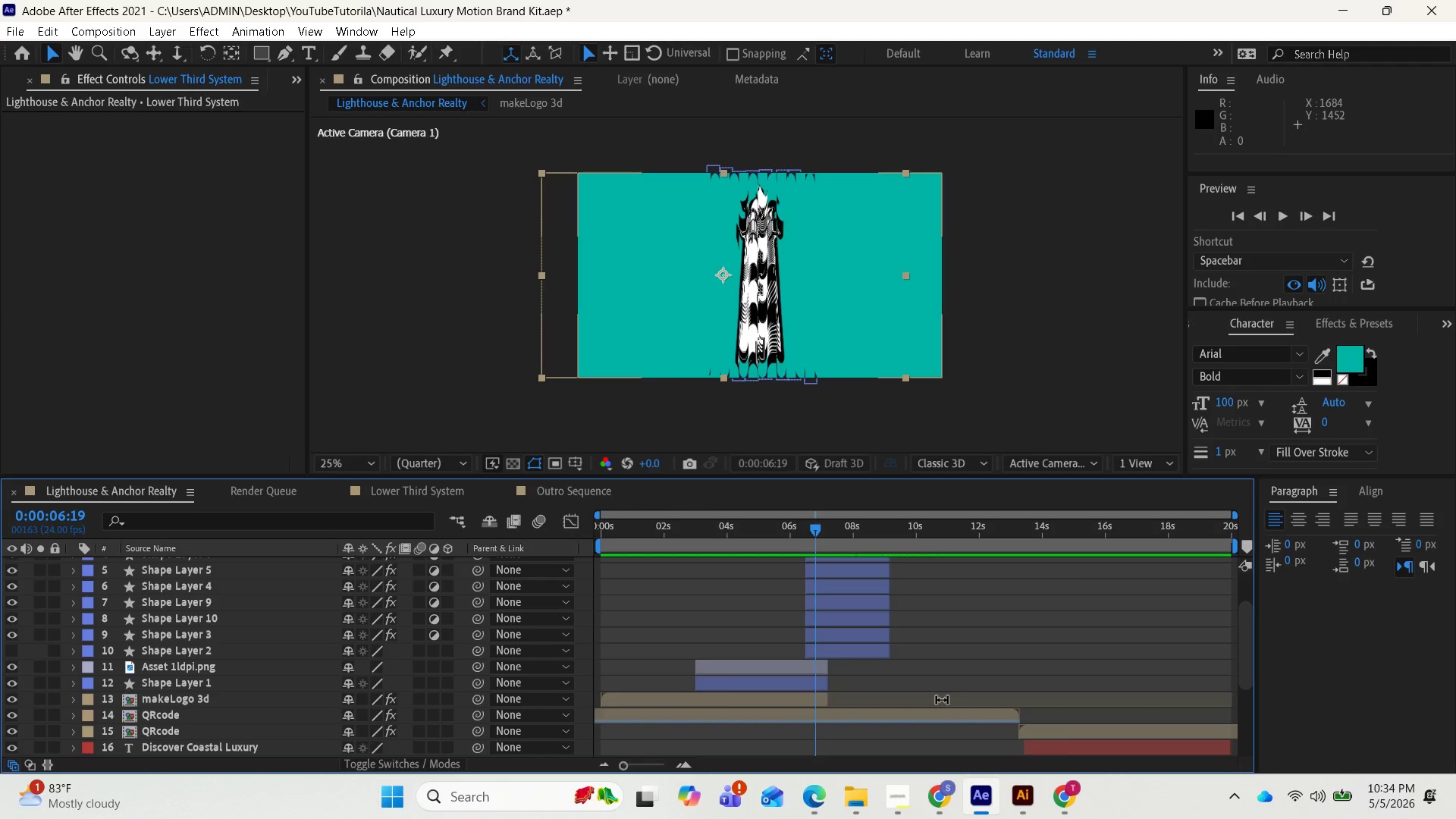 
scroll: coordinate [943, 701], scroll_direction: down, amount: 5.0
 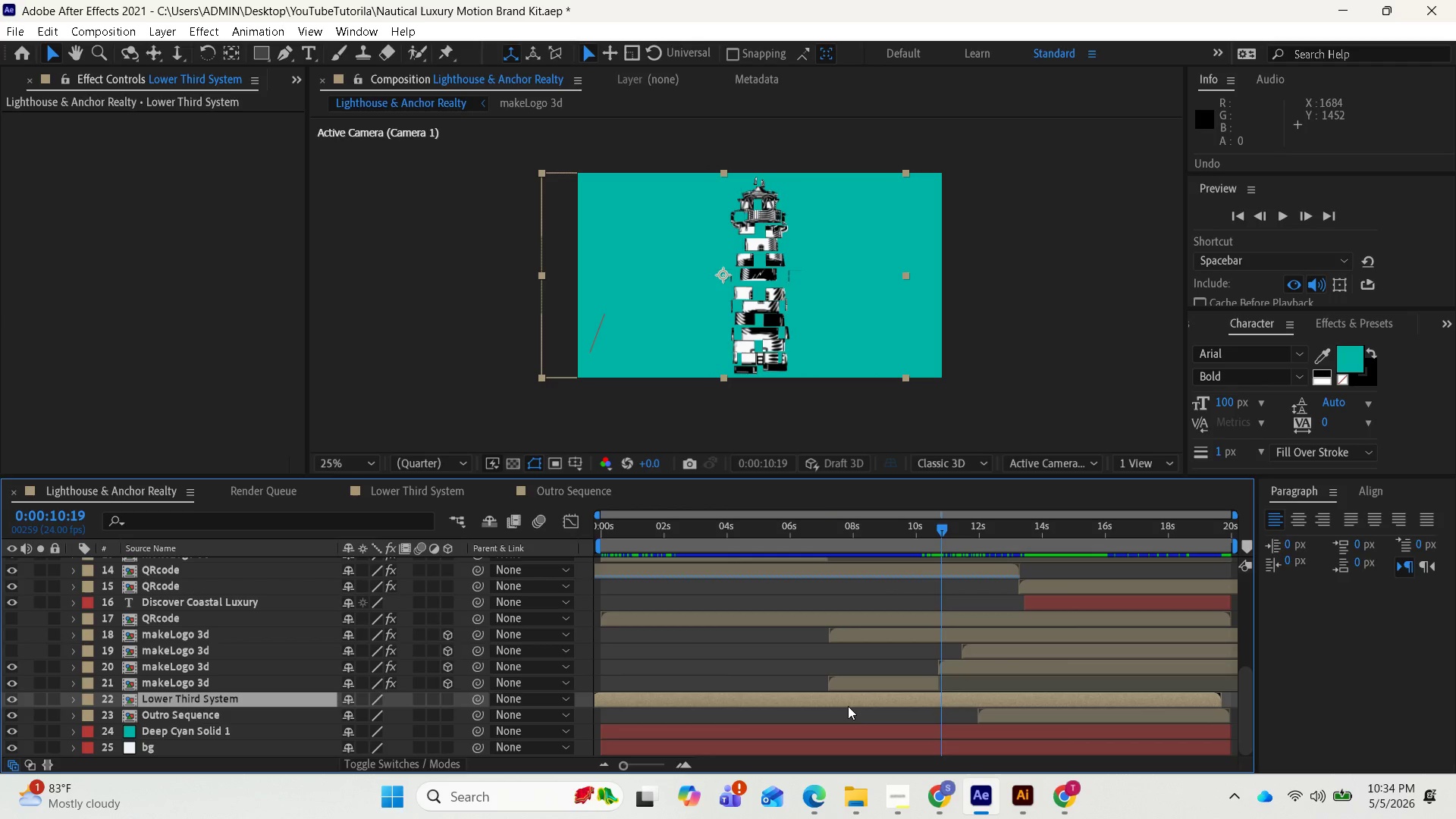 
left_click_drag(start_coordinate=[944, 532], to_coordinate=[605, 612])
 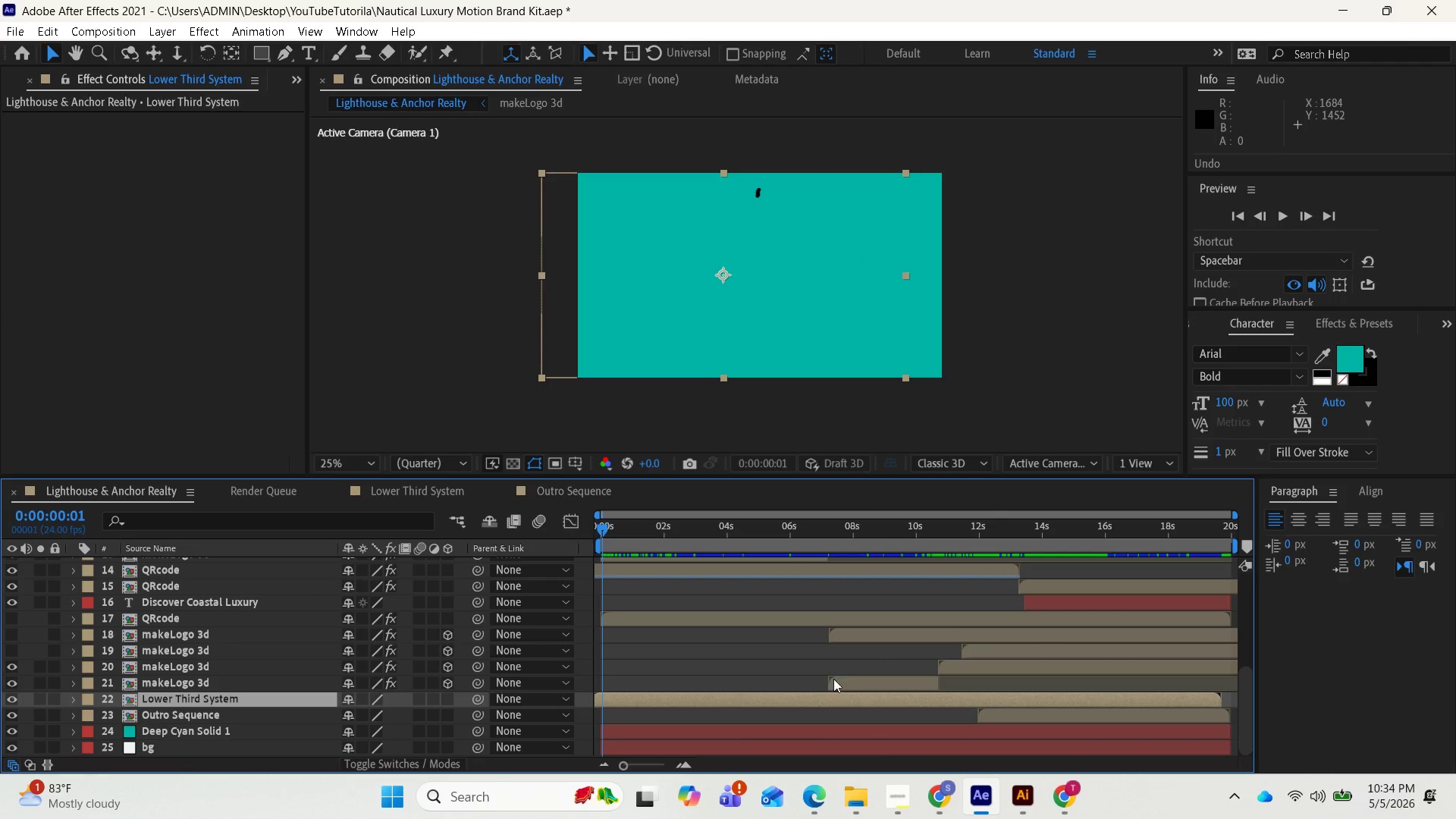 
key(Space)
 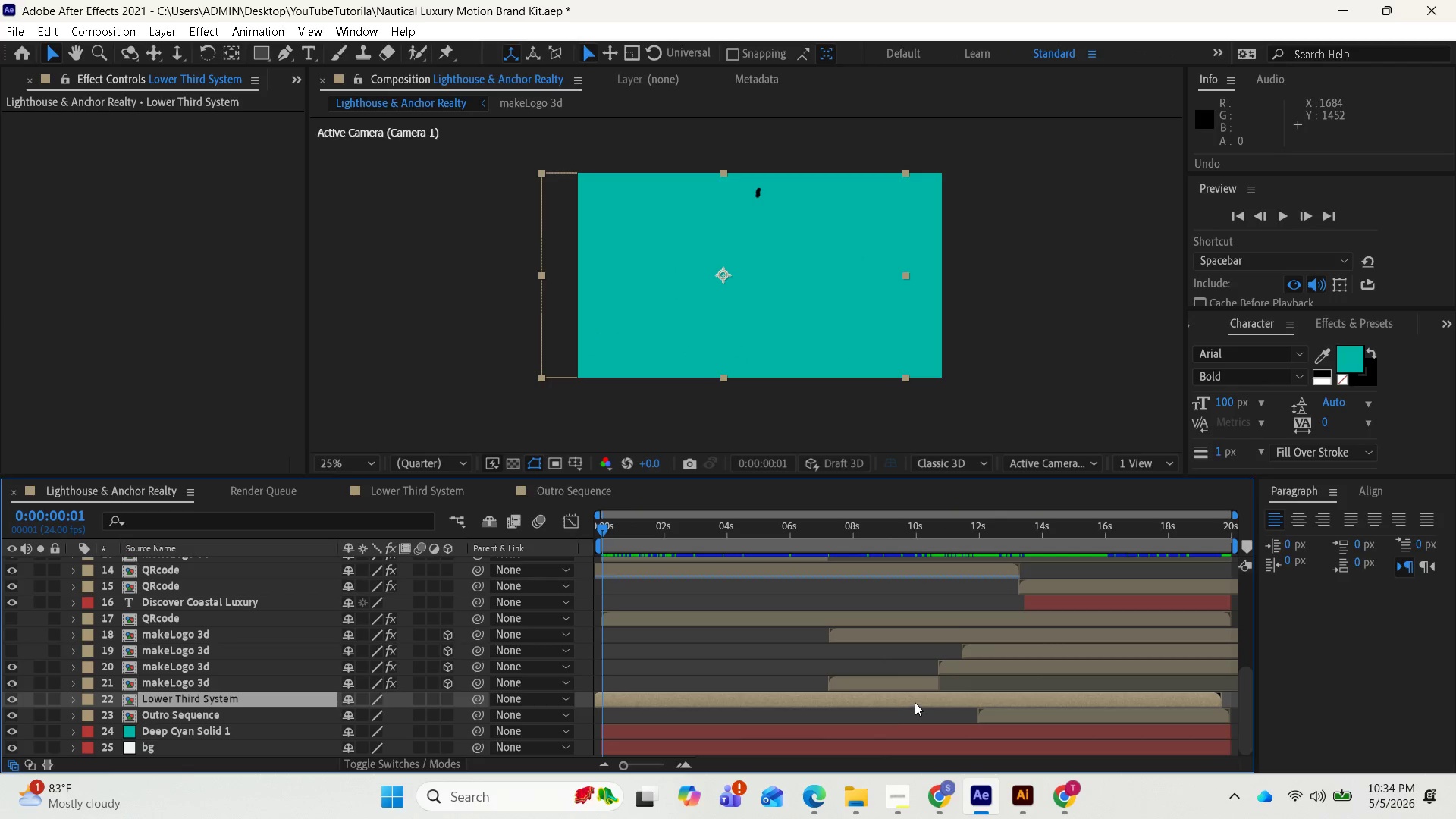 
key(Space)
 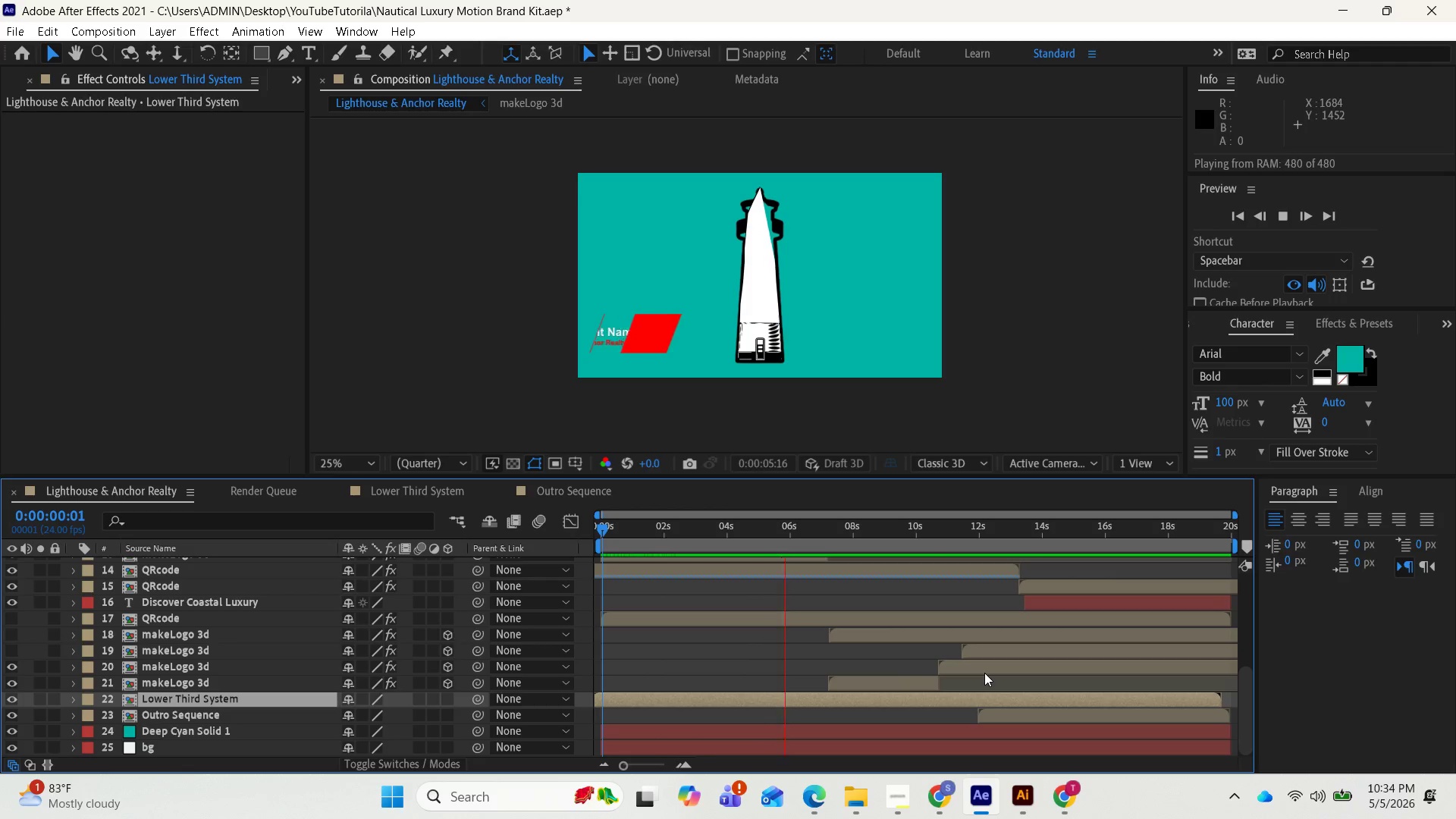 
wait(11.03)
 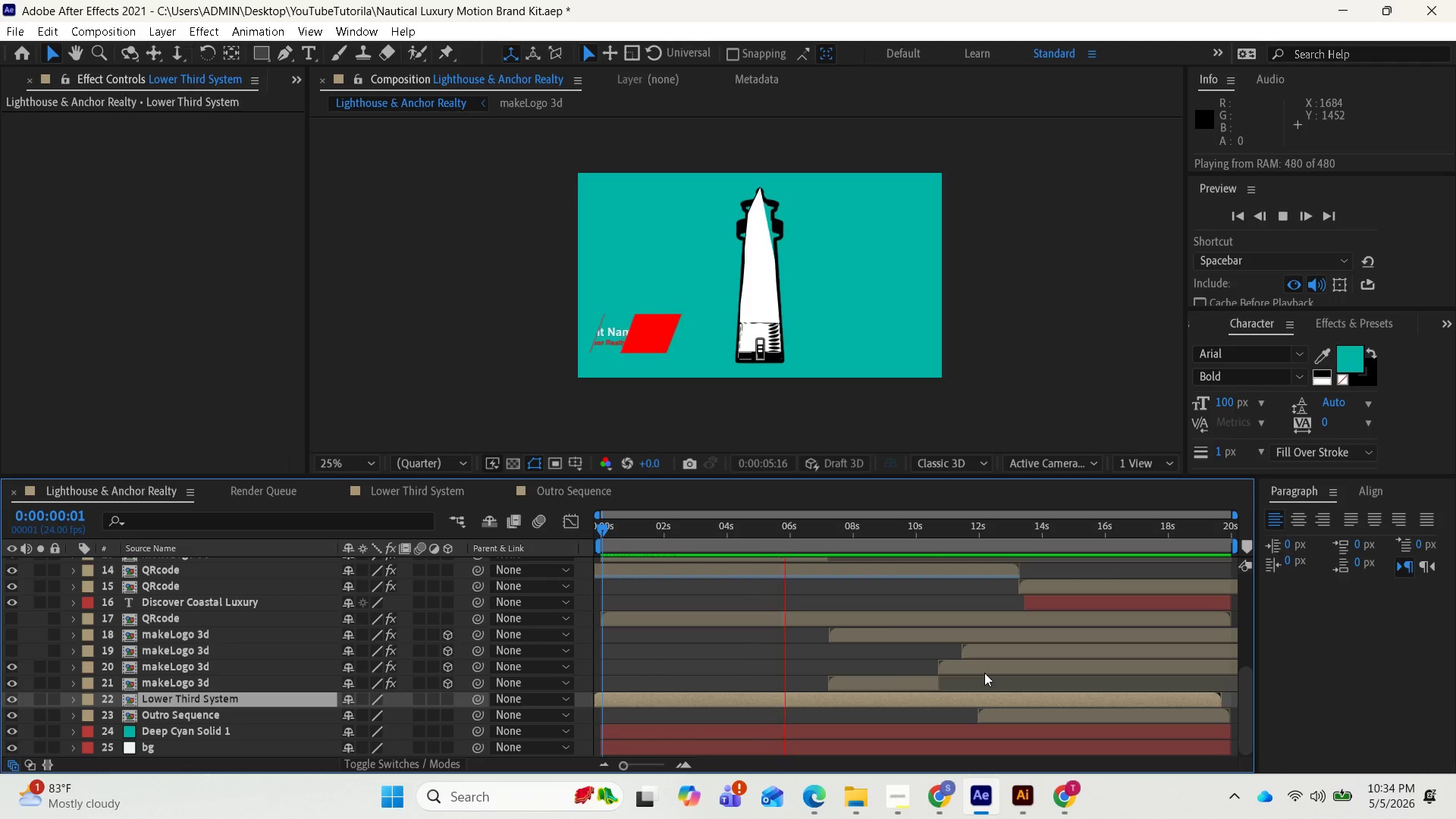 
key(Space)
 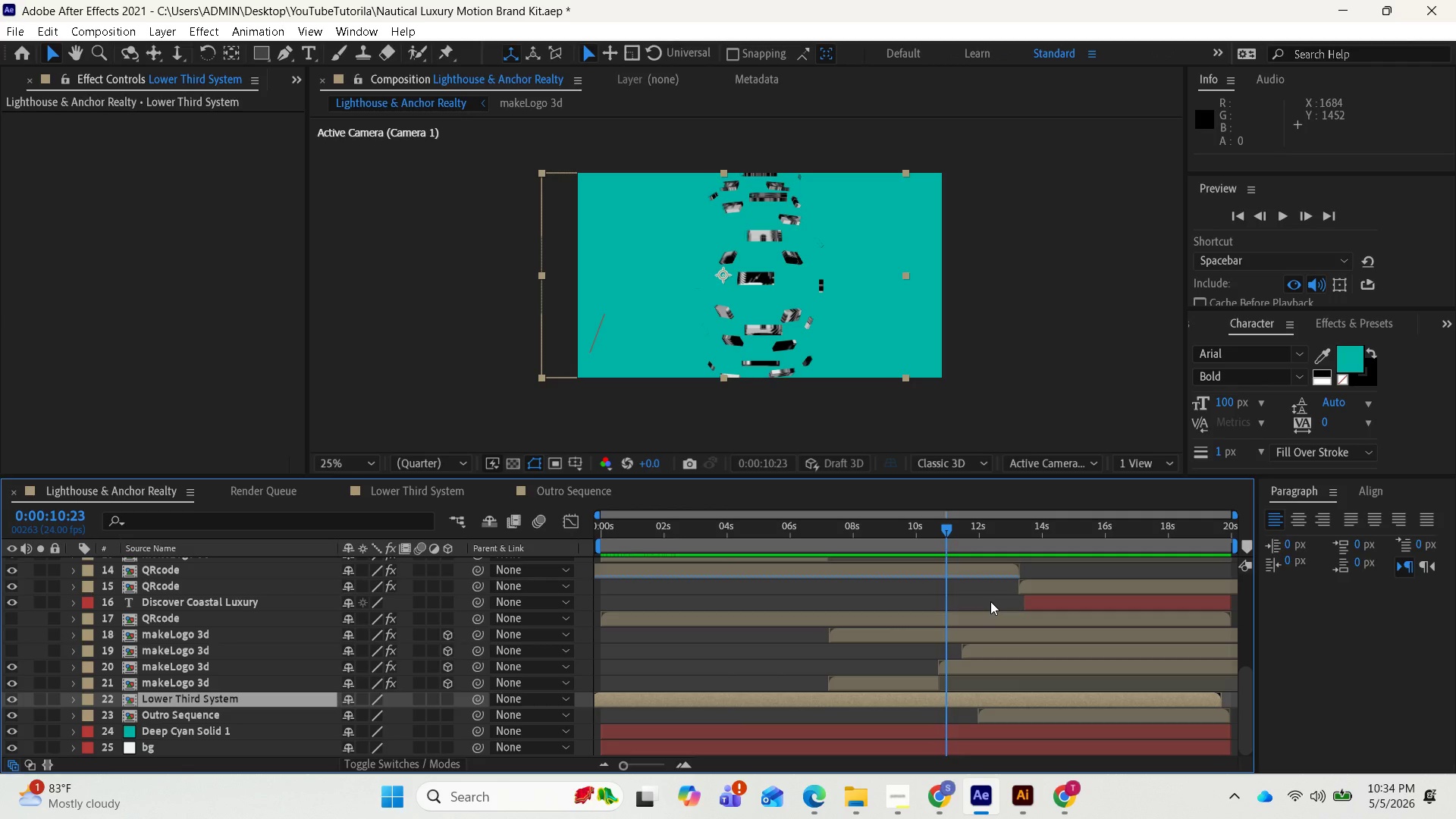 
wait(6.47)
 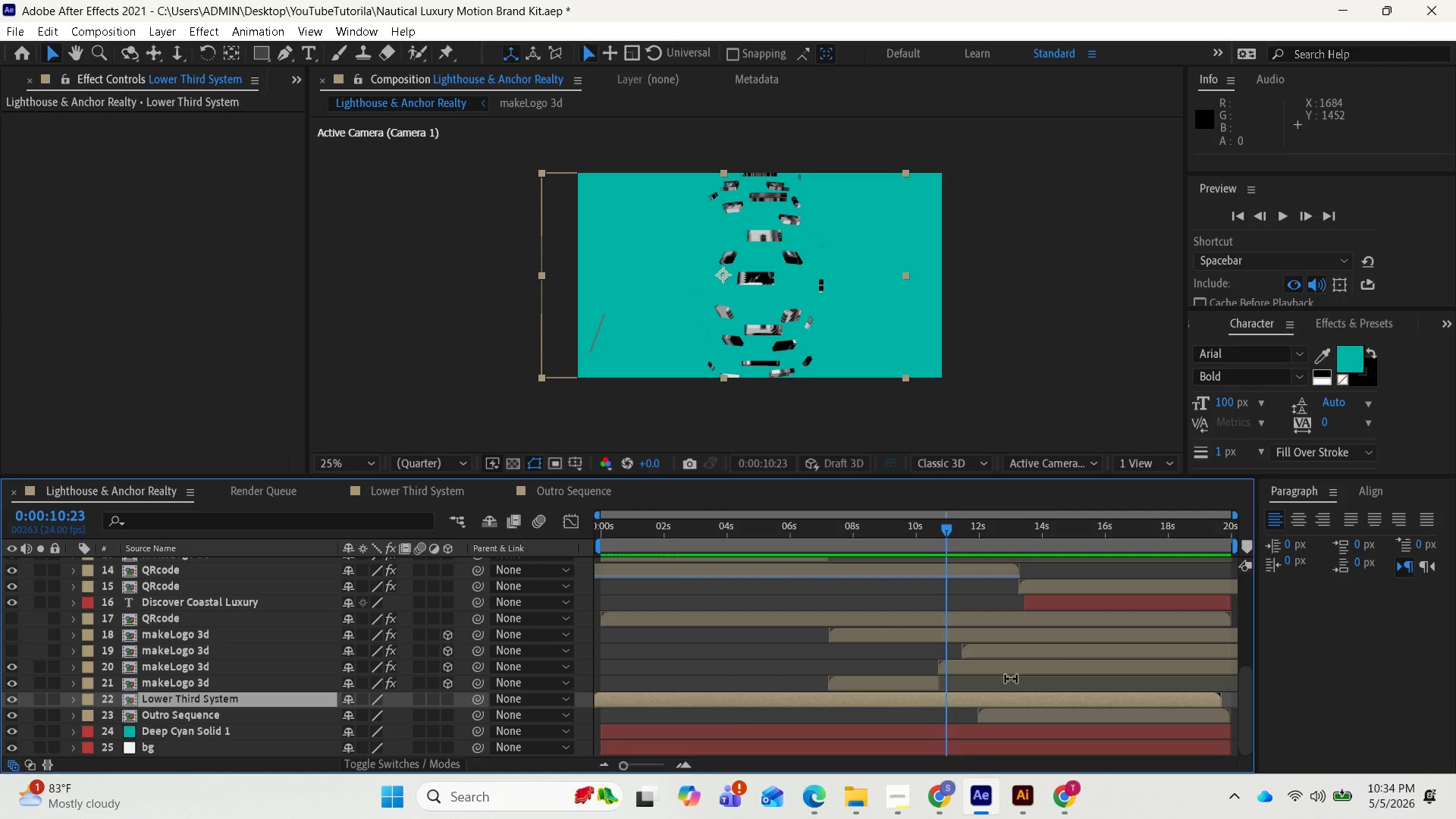 
left_click_drag(start_coordinate=[944, 524], to_coordinate=[949, 534])
 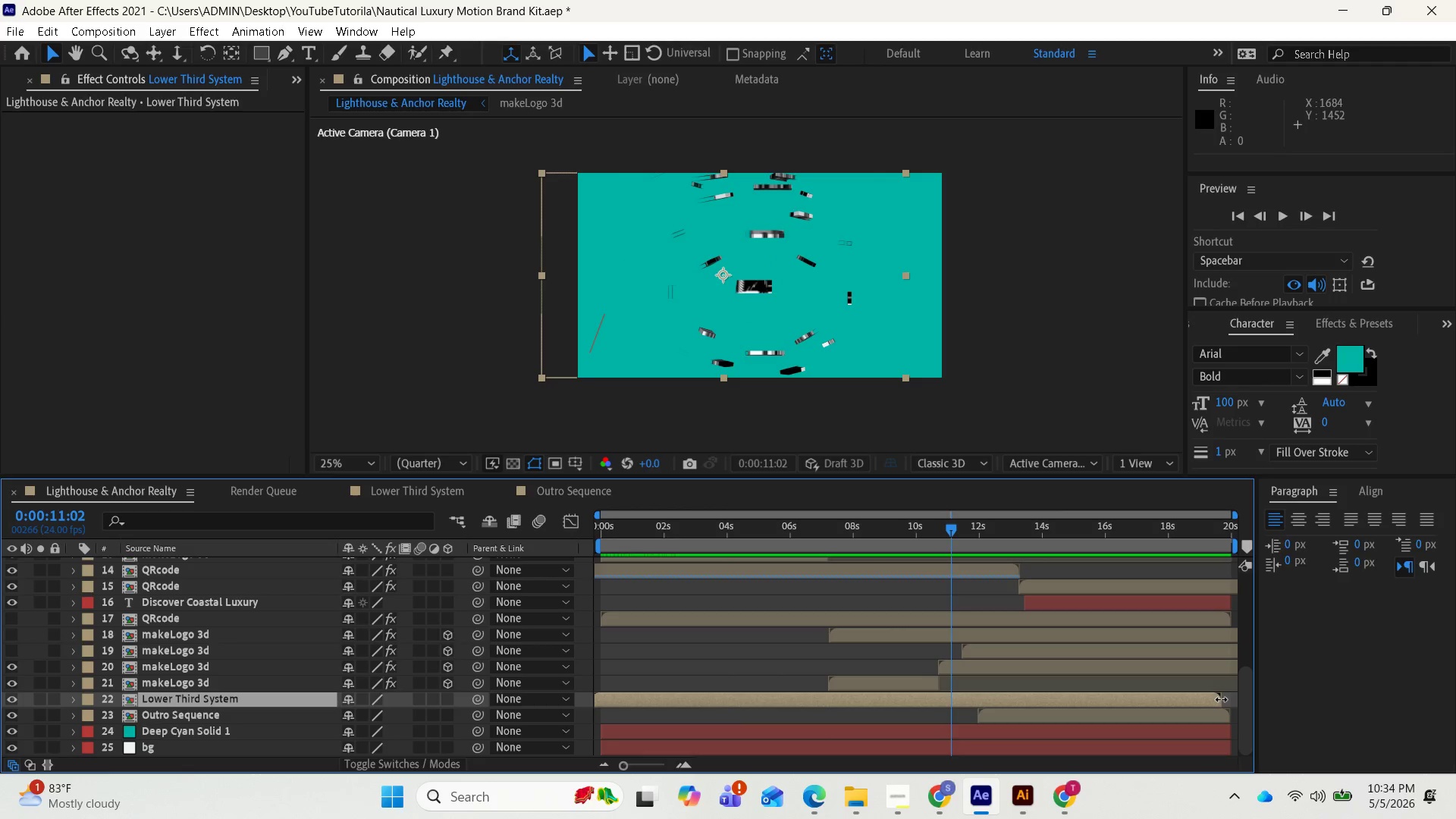 
left_click_drag(start_coordinate=[1222, 700], to_coordinate=[953, 734])
 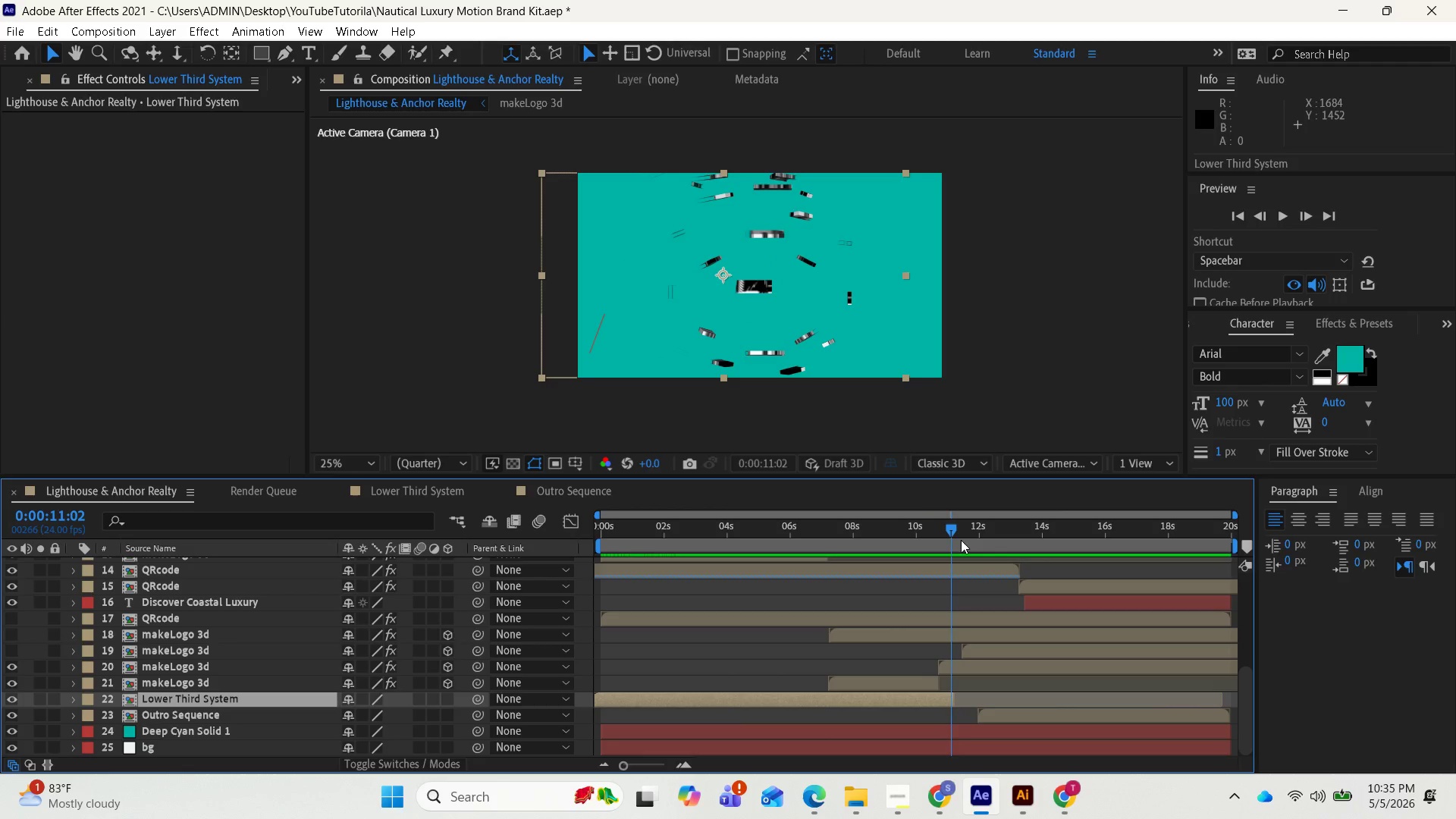 
left_click_drag(start_coordinate=[957, 534], to_coordinate=[634, 579])
 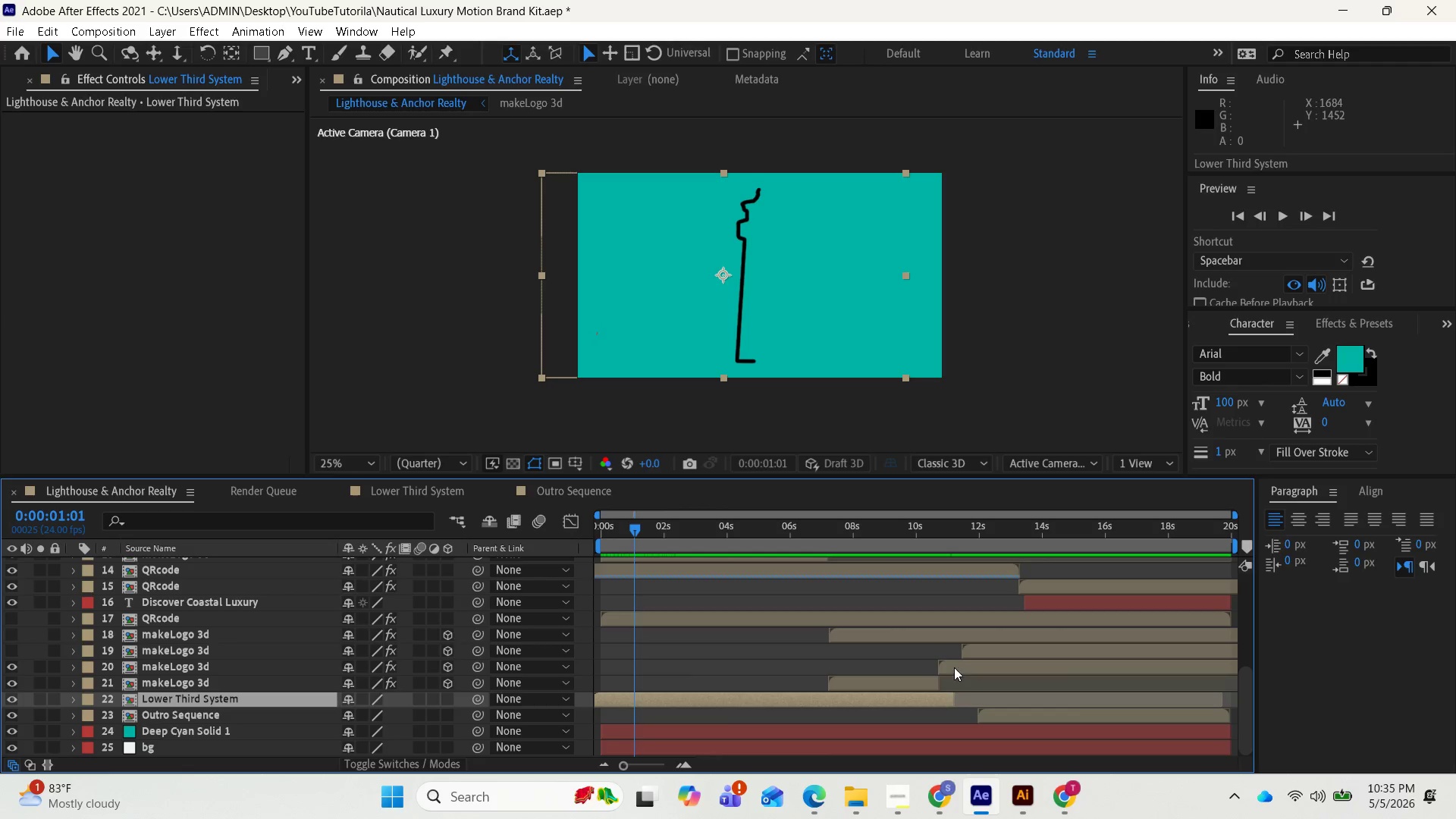 
key(Space)
 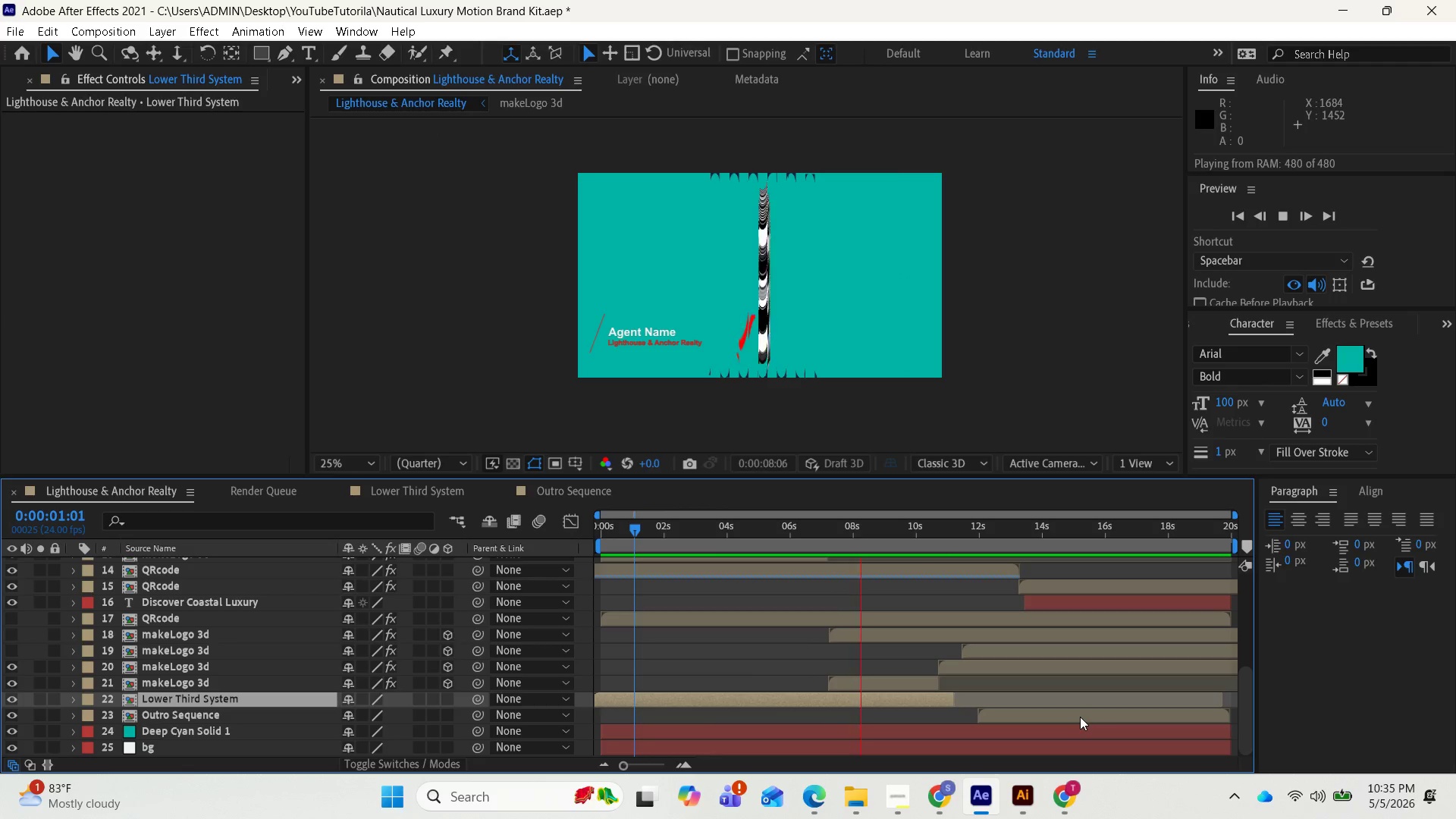 
wait(12.45)
 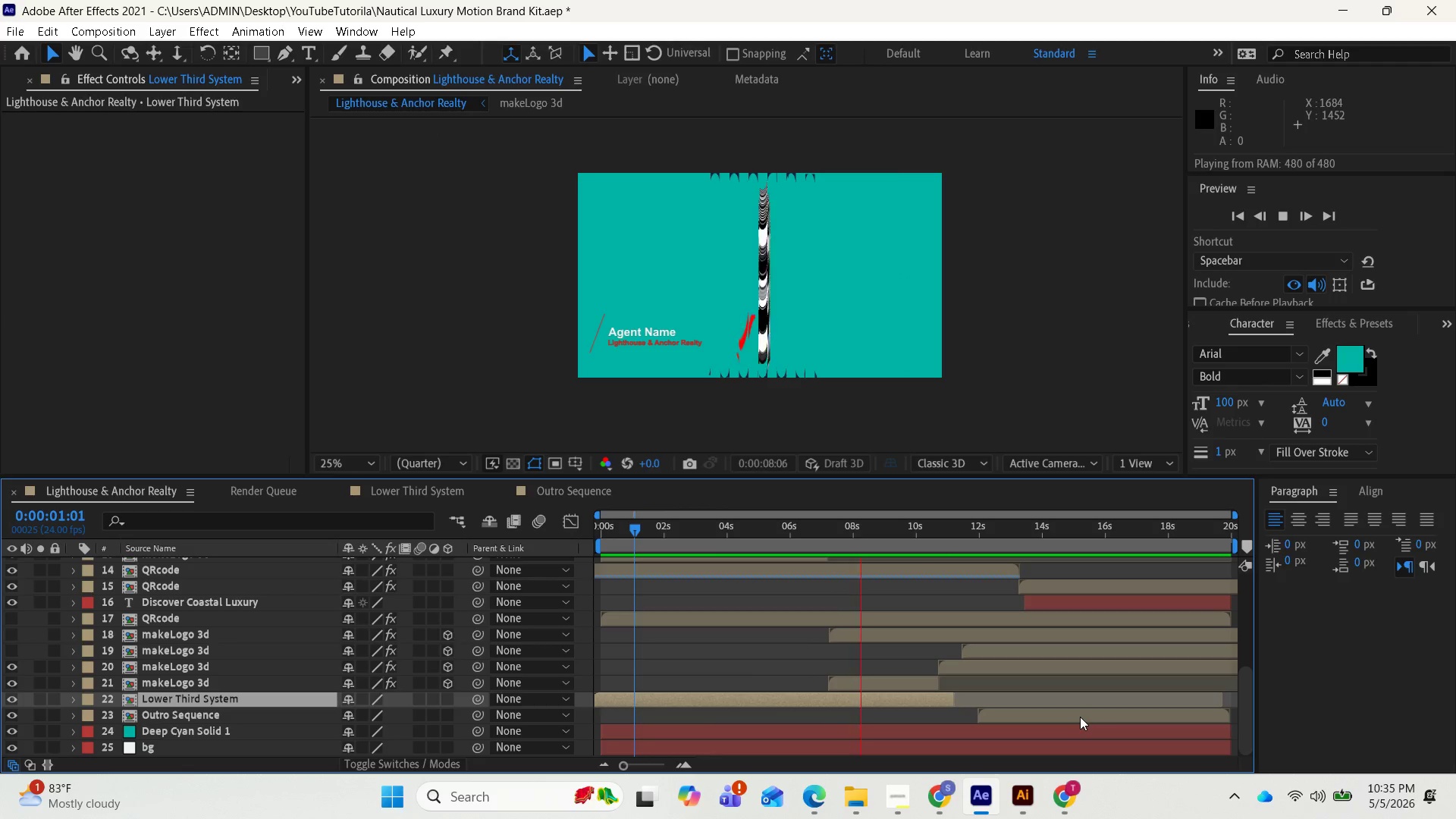 
key(Space)
 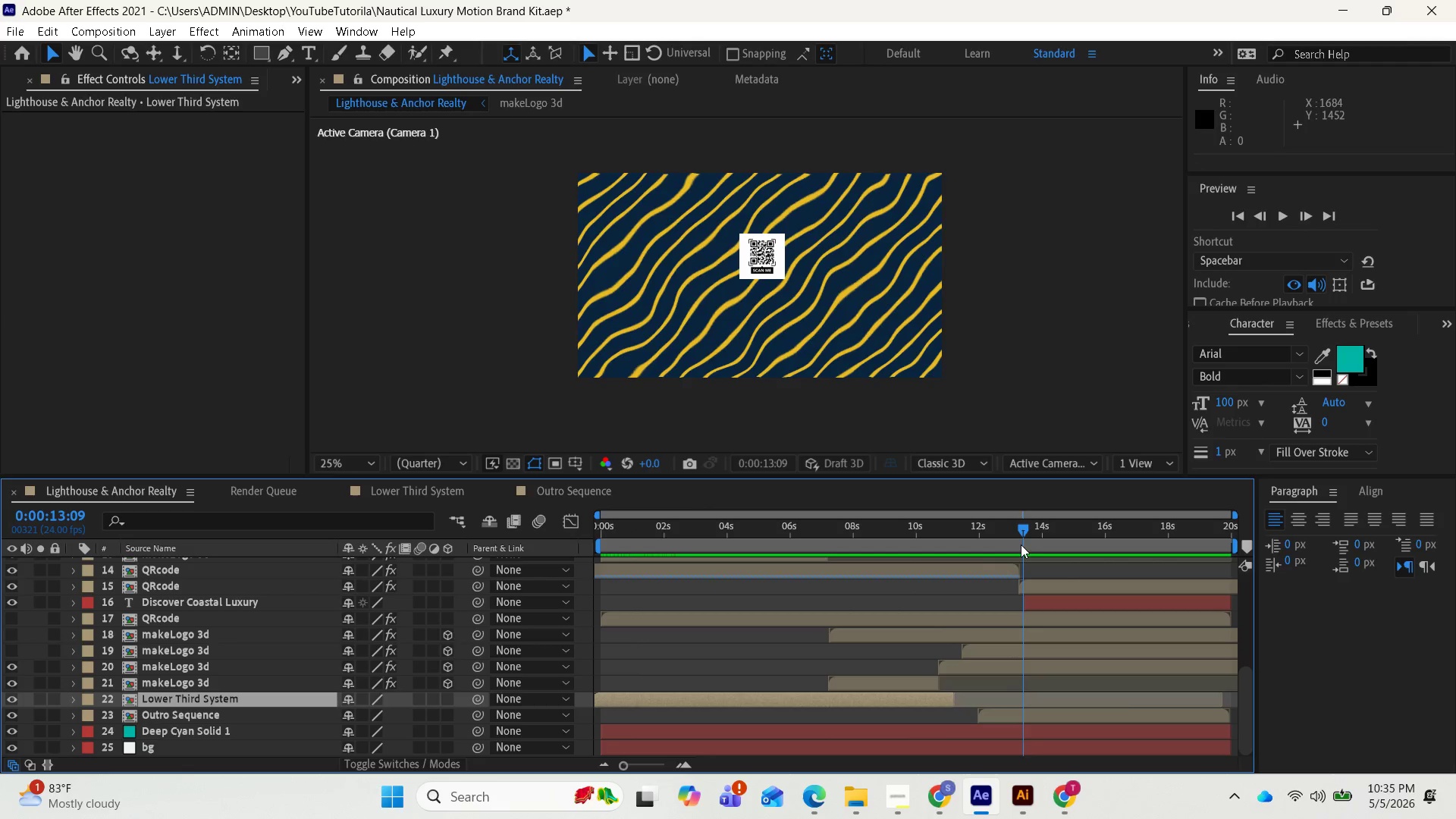 
left_click_drag(start_coordinate=[1019, 531], to_coordinate=[937, 550])
 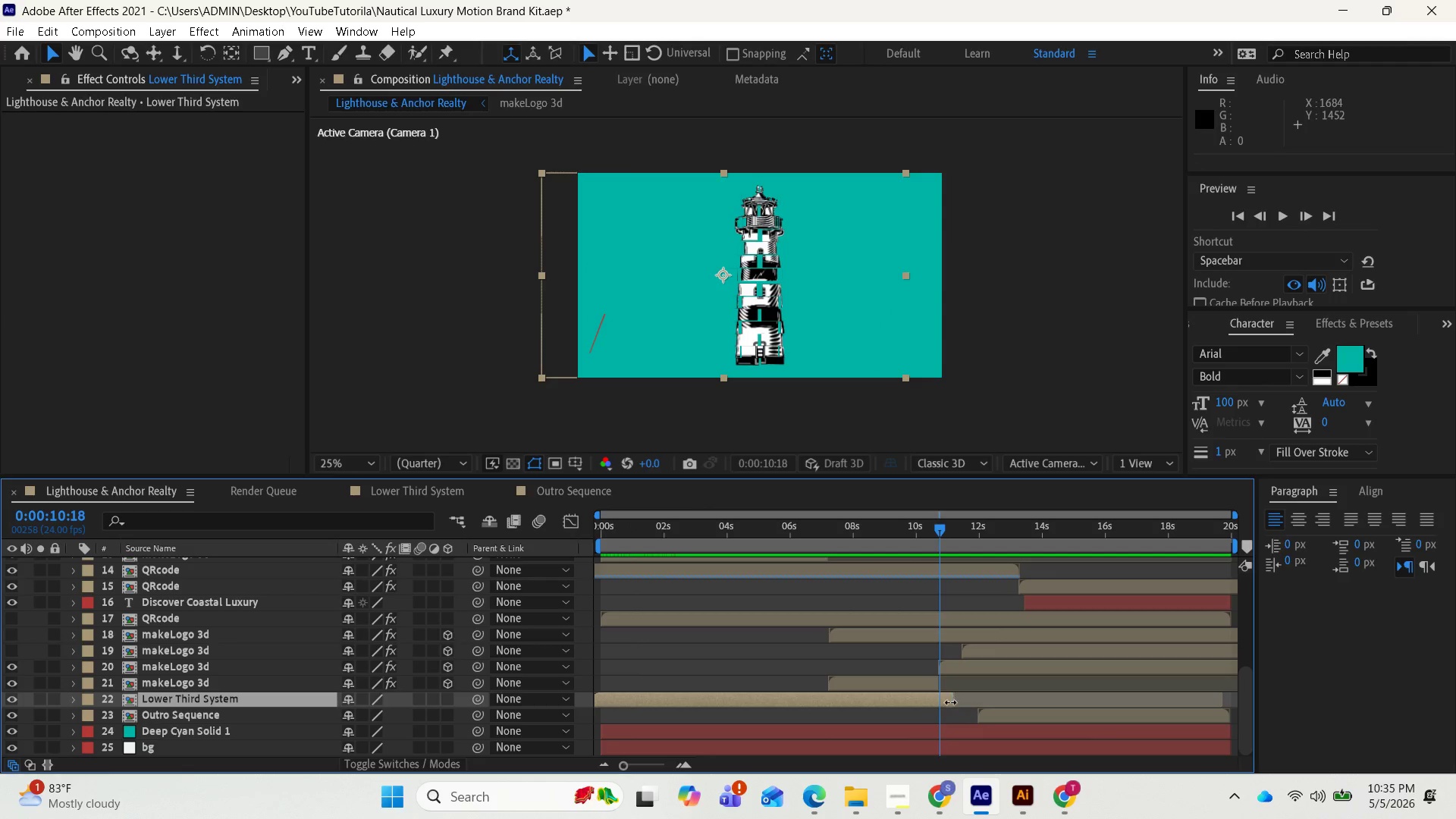 
left_click_drag(start_coordinate=[950, 702], to_coordinate=[938, 708])
 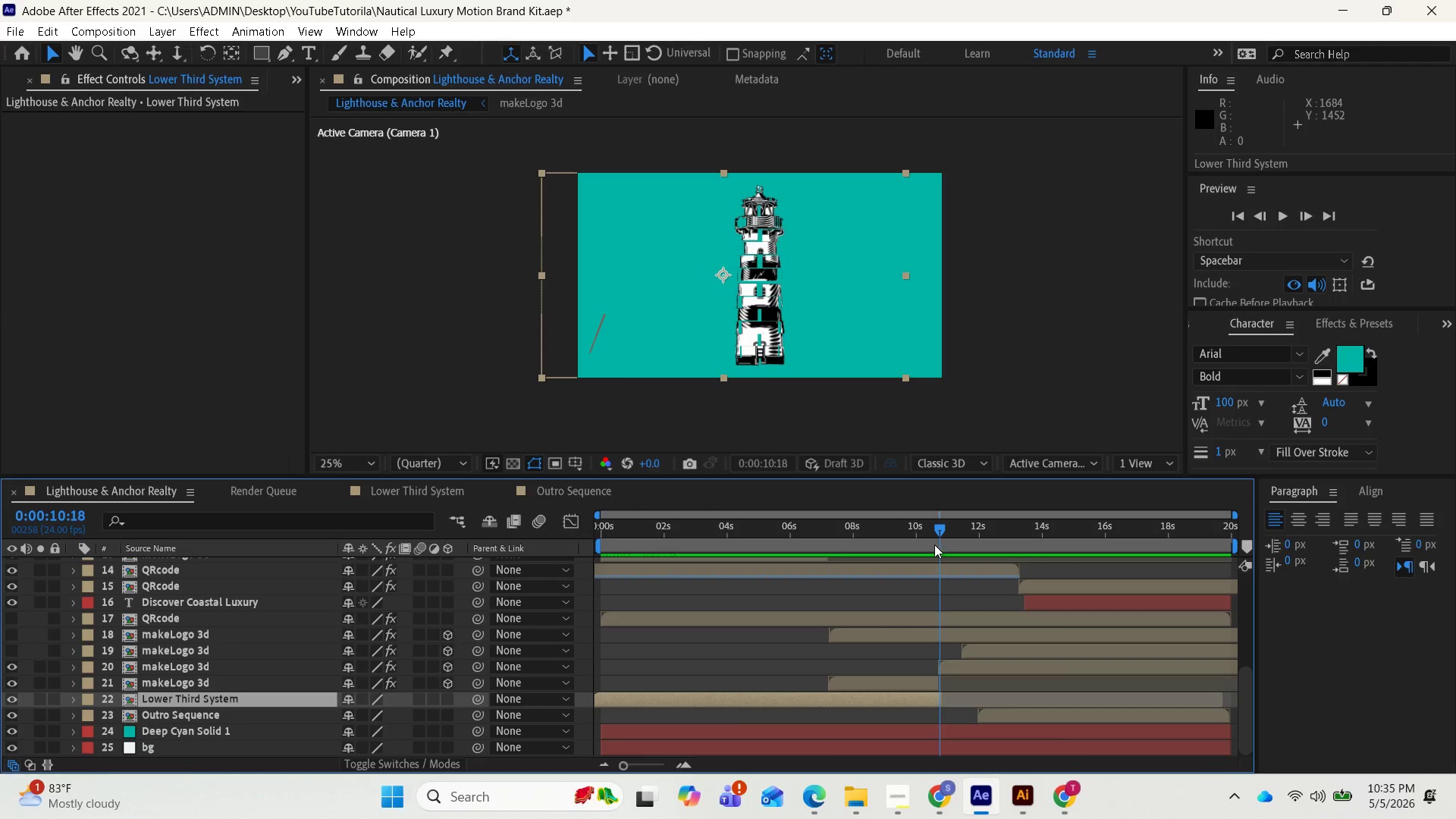 
left_click_drag(start_coordinate=[937, 534], to_coordinate=[583, 655])
 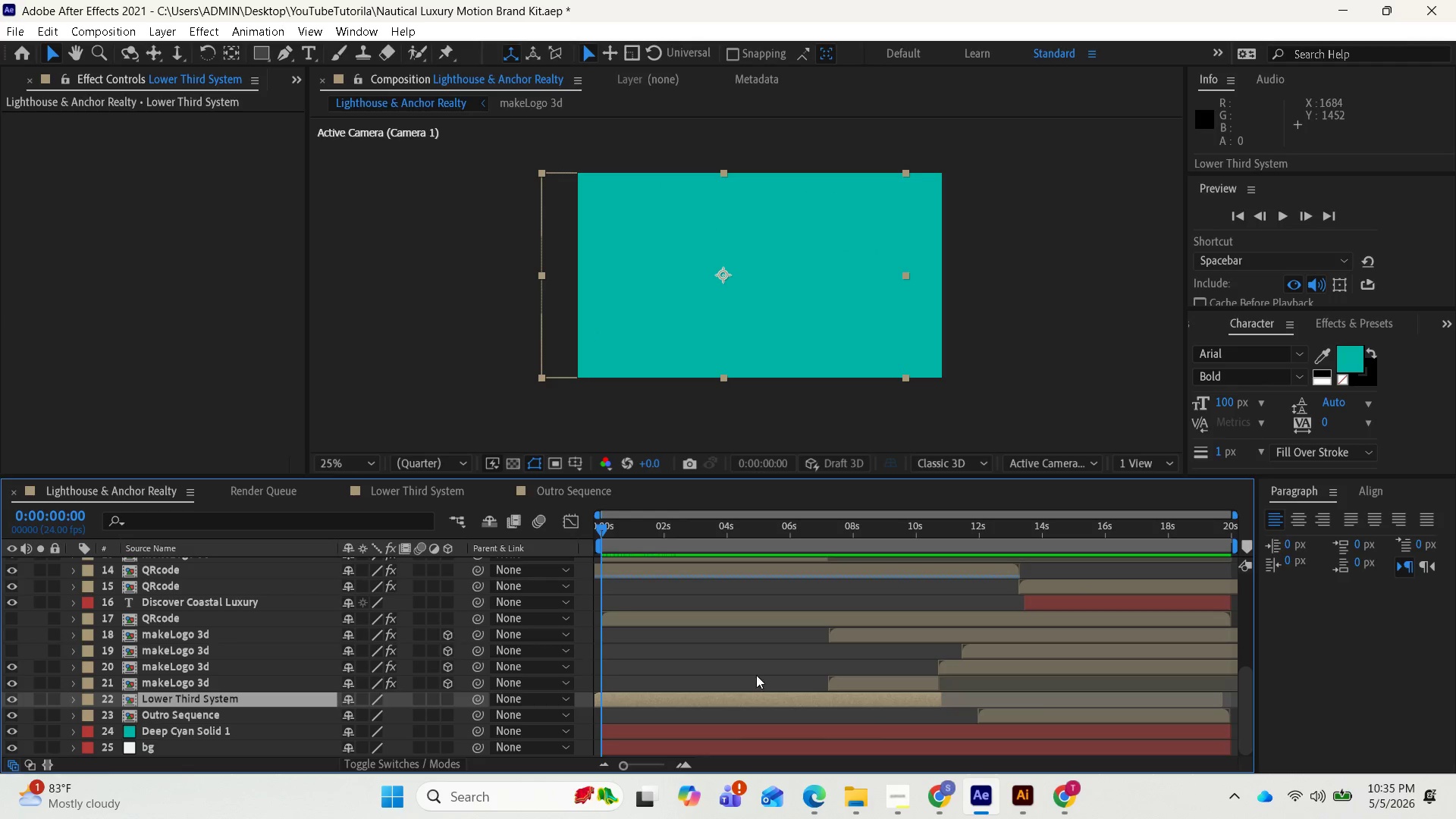 
key(Space)
 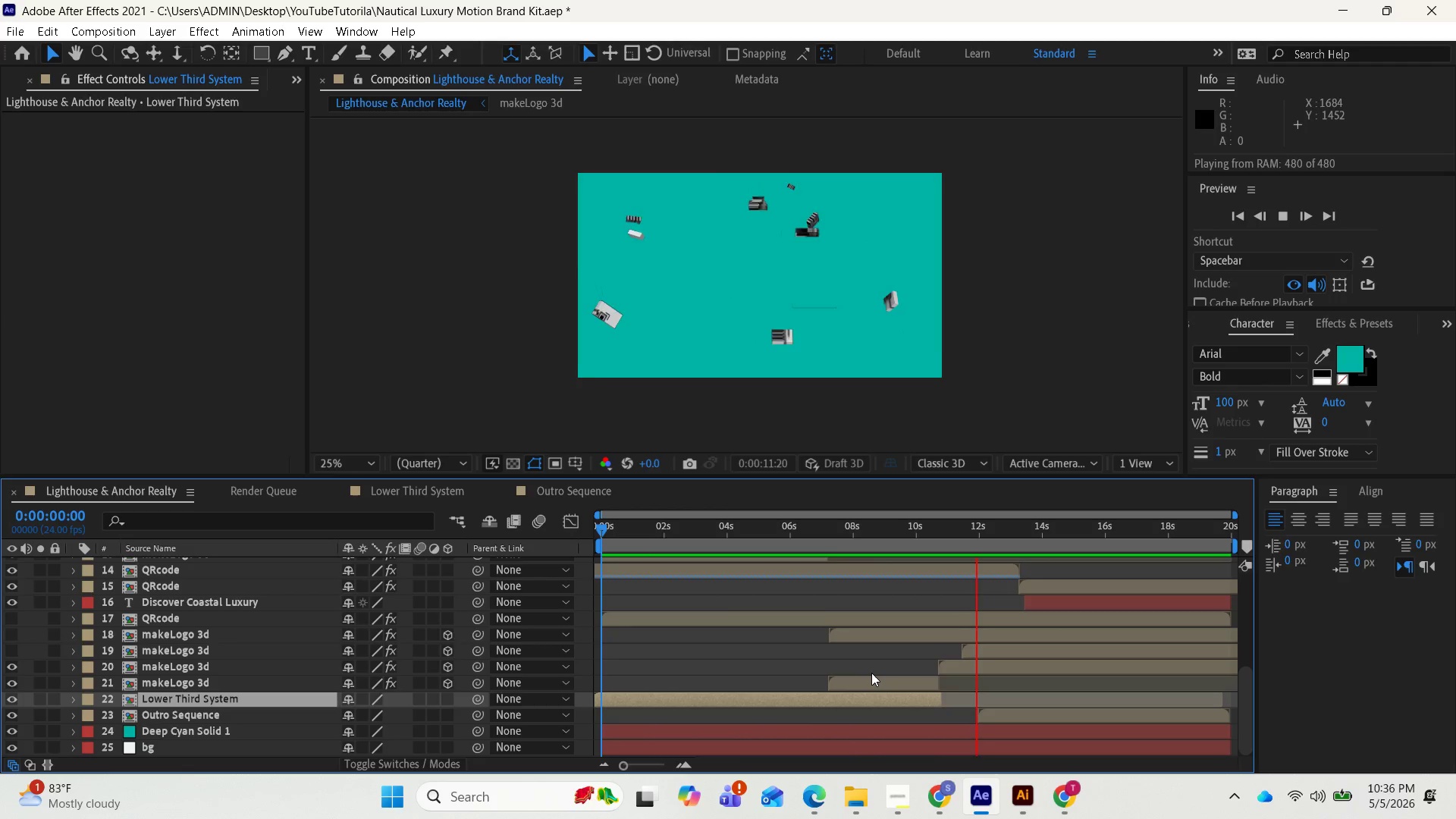 
wait(17.11)
 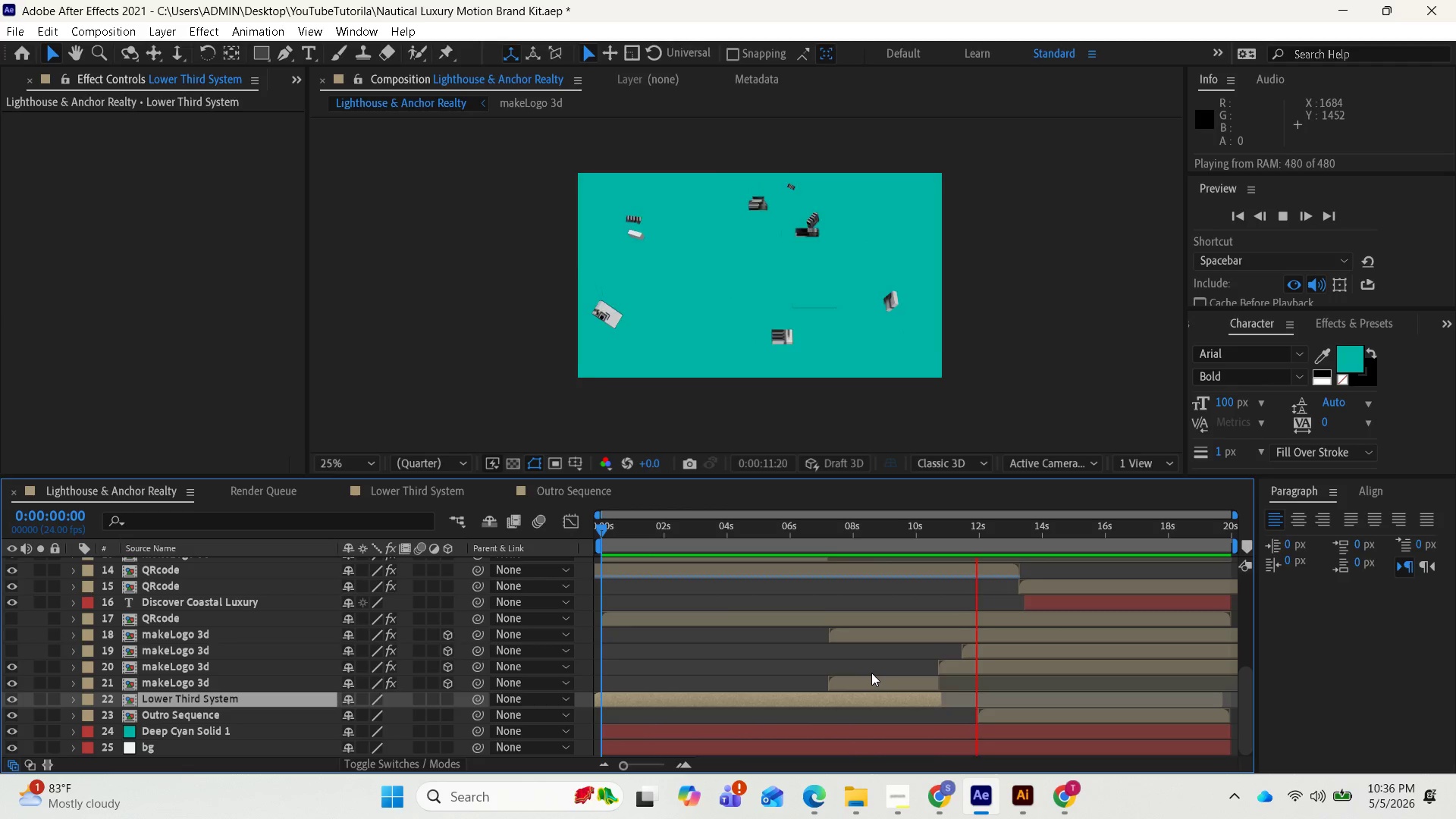 
key(Space)
 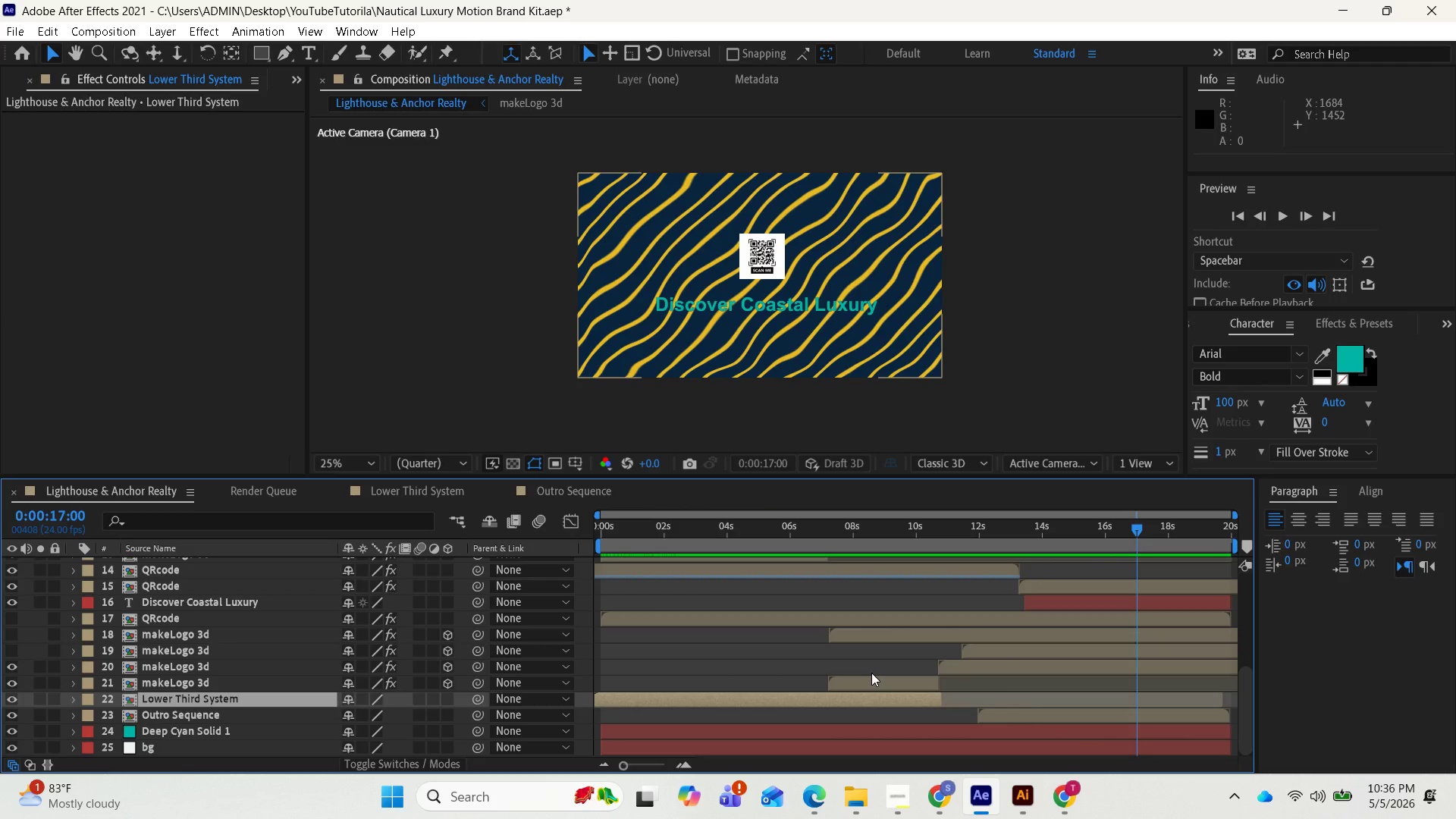 
key(Space)
 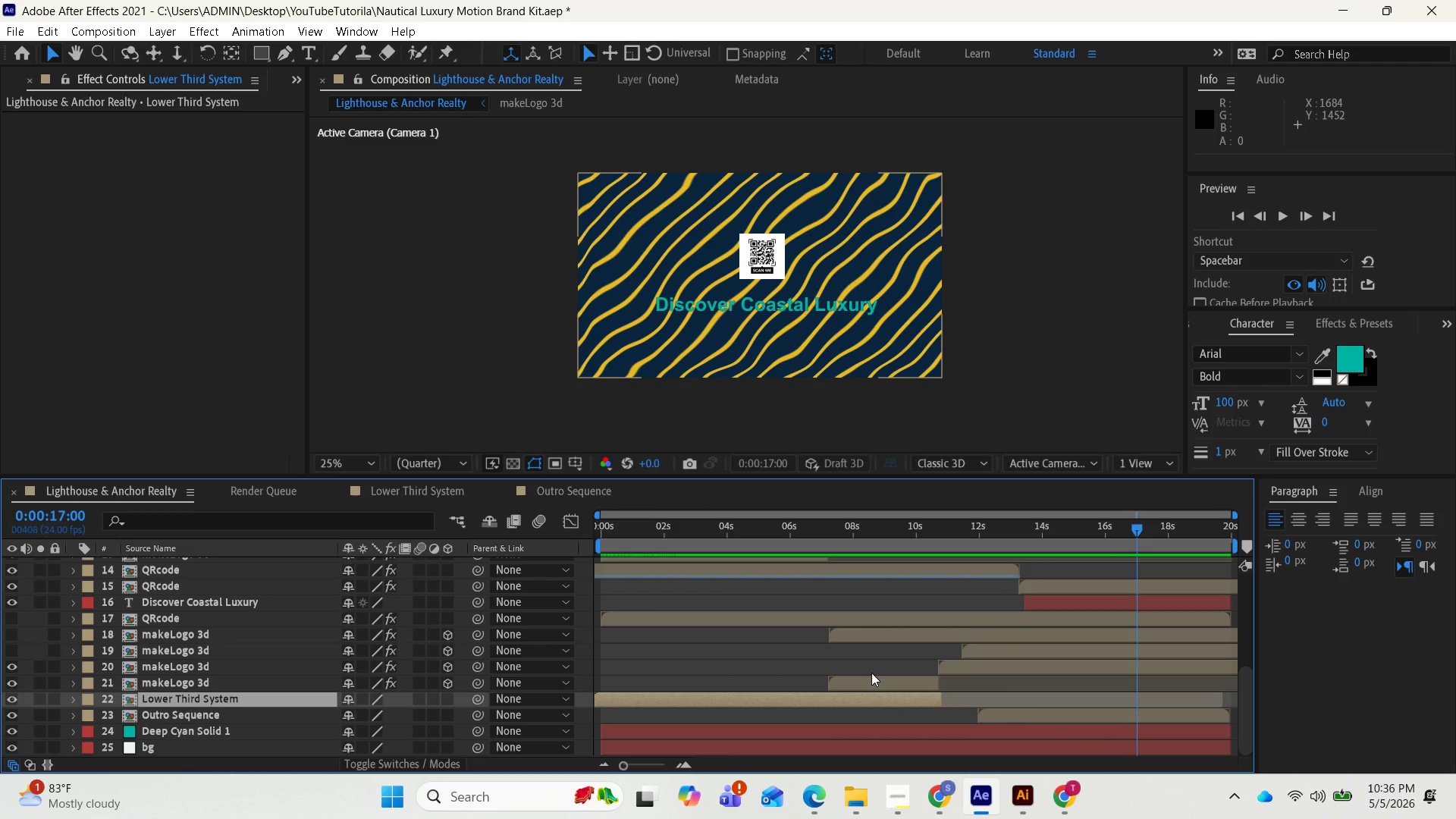 
key(Space)
 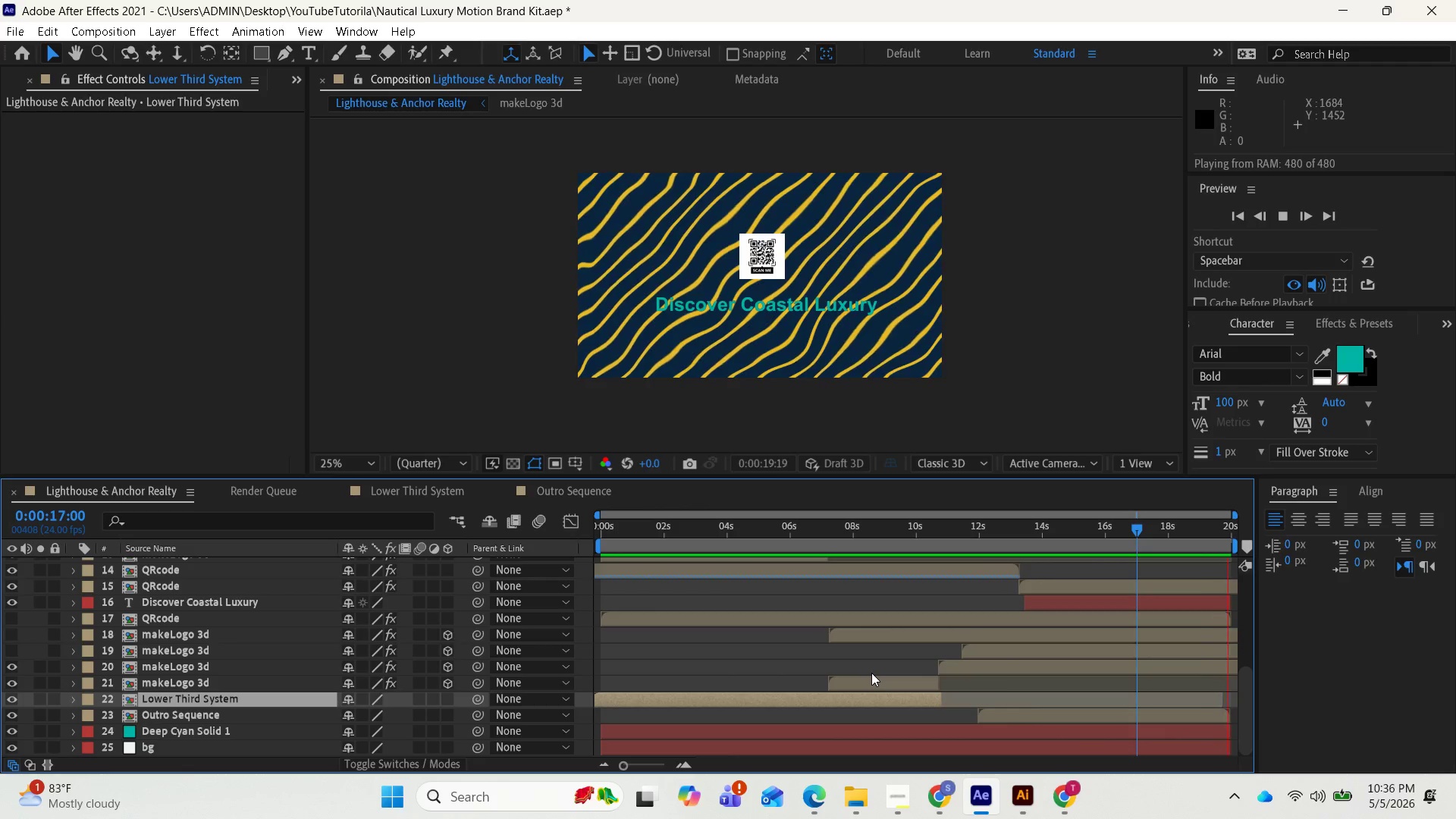 
wait(8.12)
 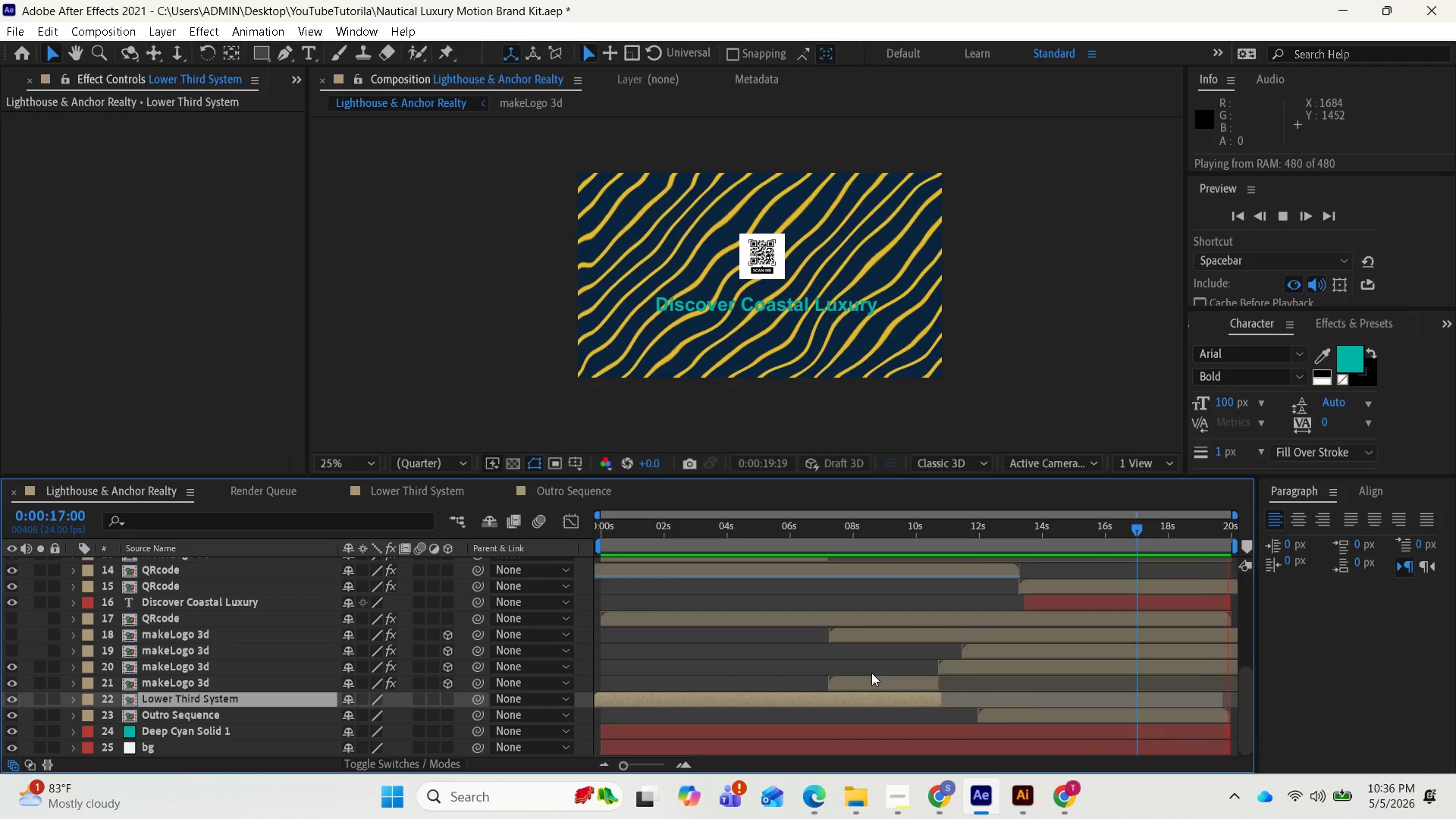 
key(Space)
 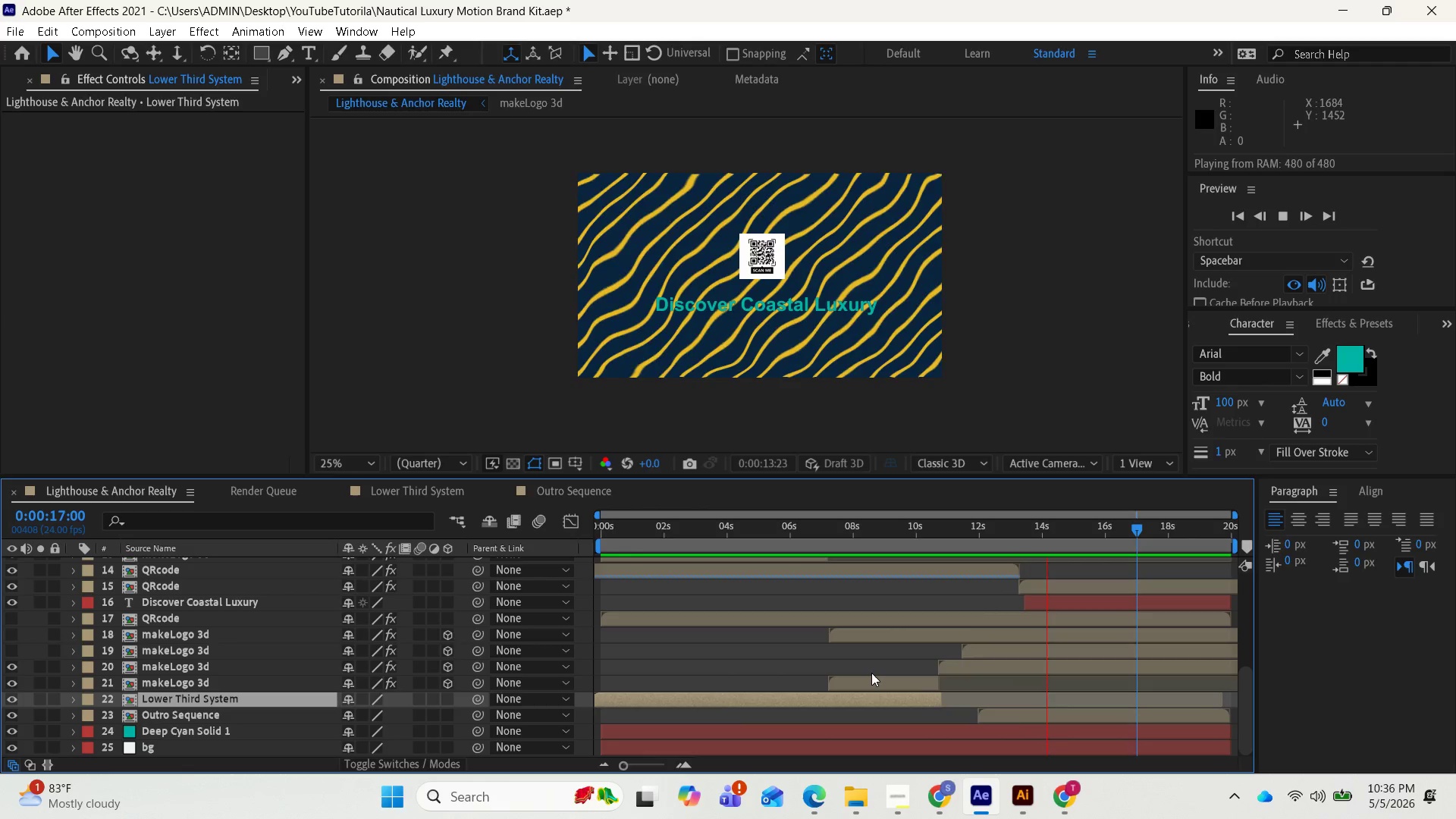 
wait(14.27)
 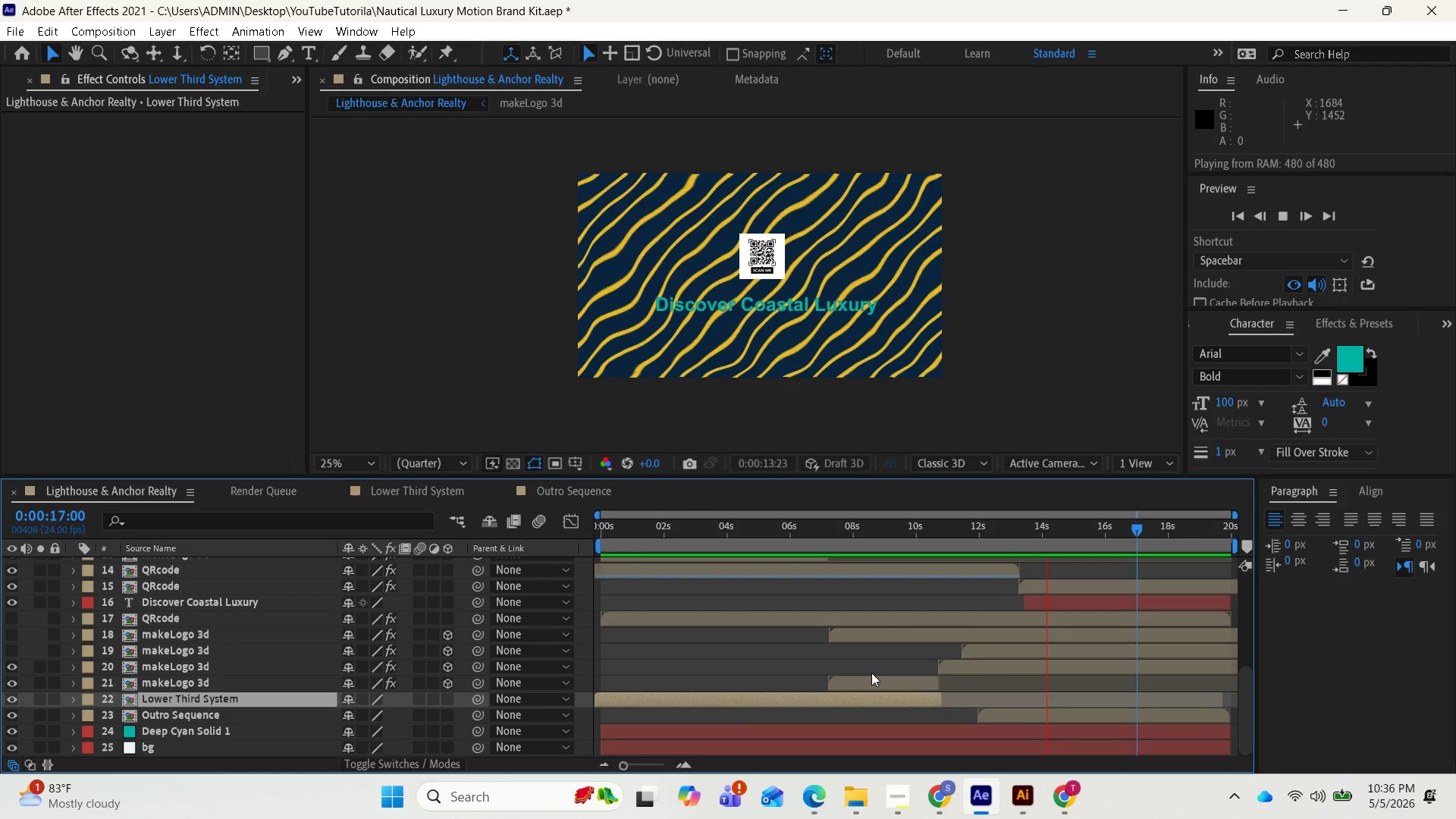 
key(Space)
 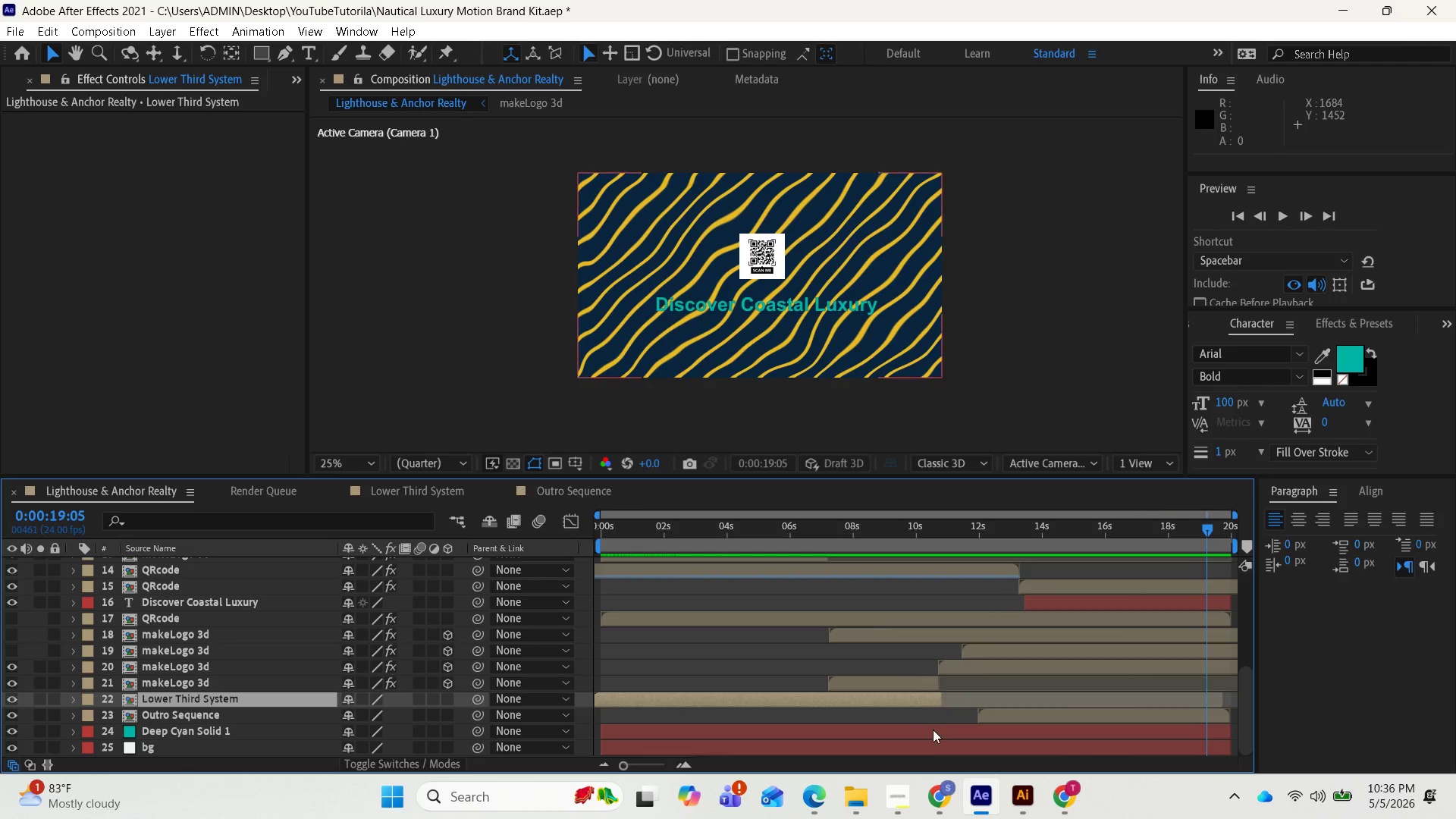 
left_click([896, 793])